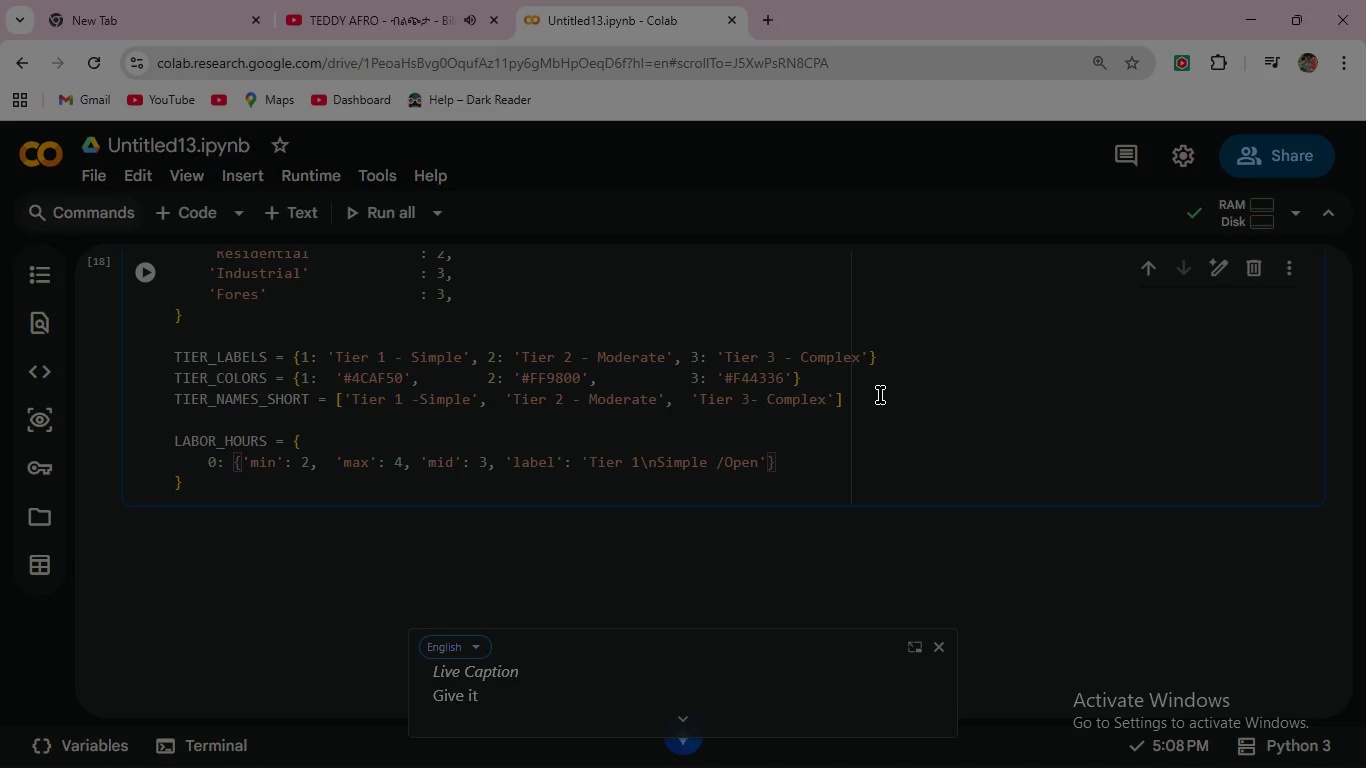 
key(ArrowRight)
 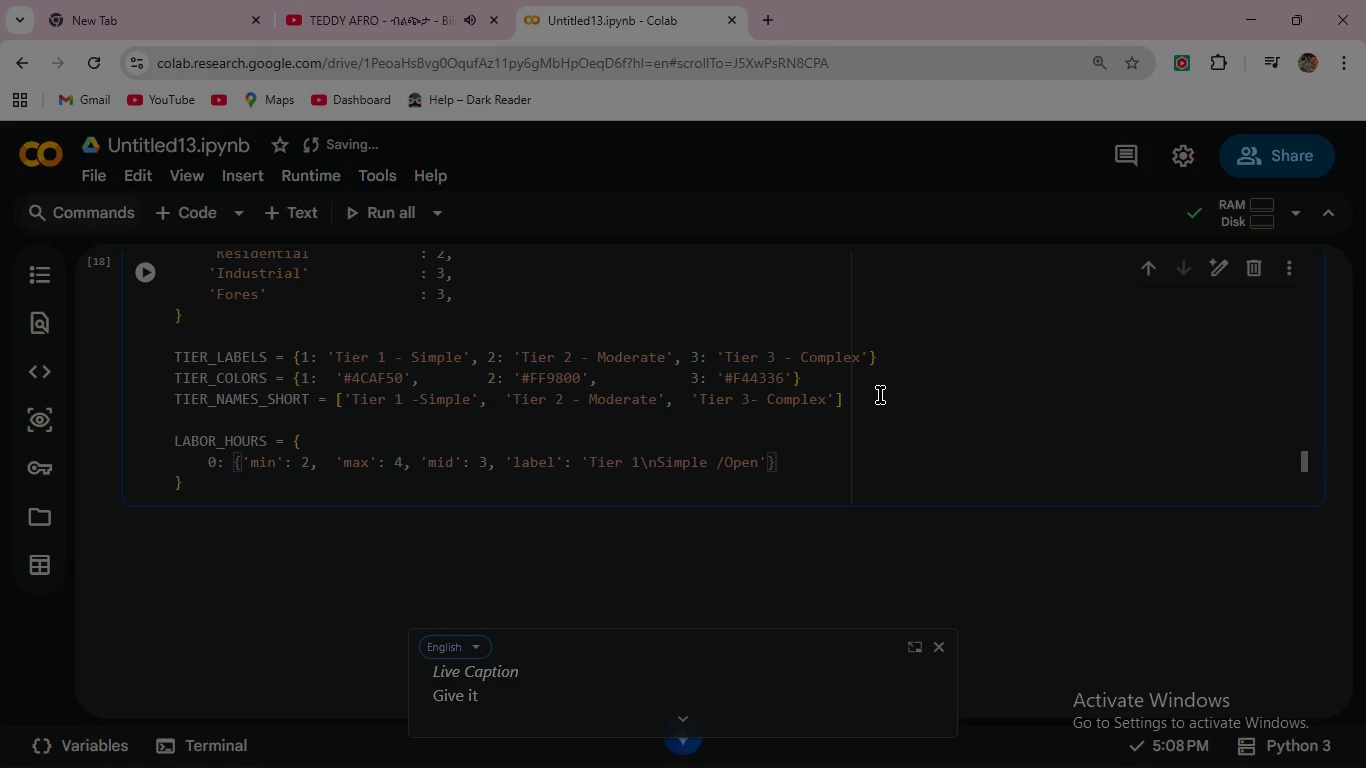 
key(ArrowRight)
 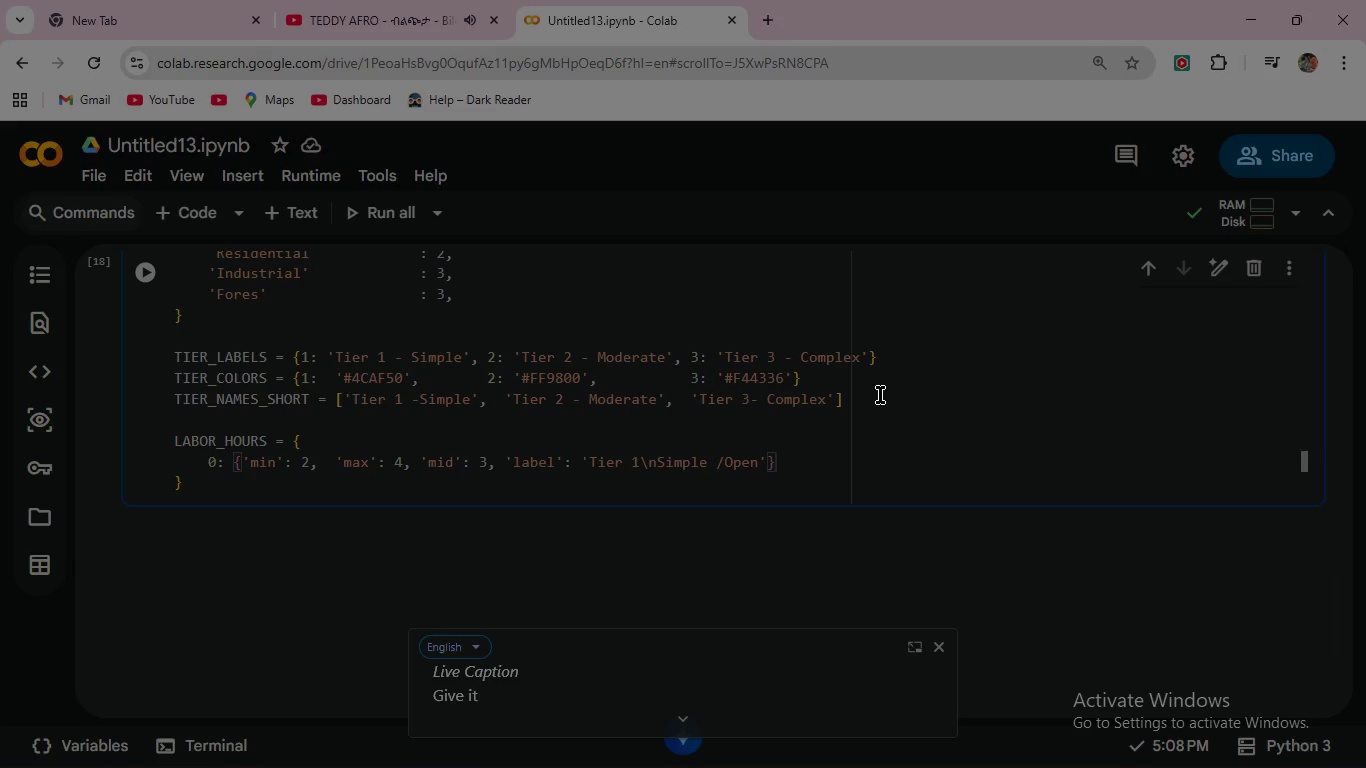 
key(Comma)
 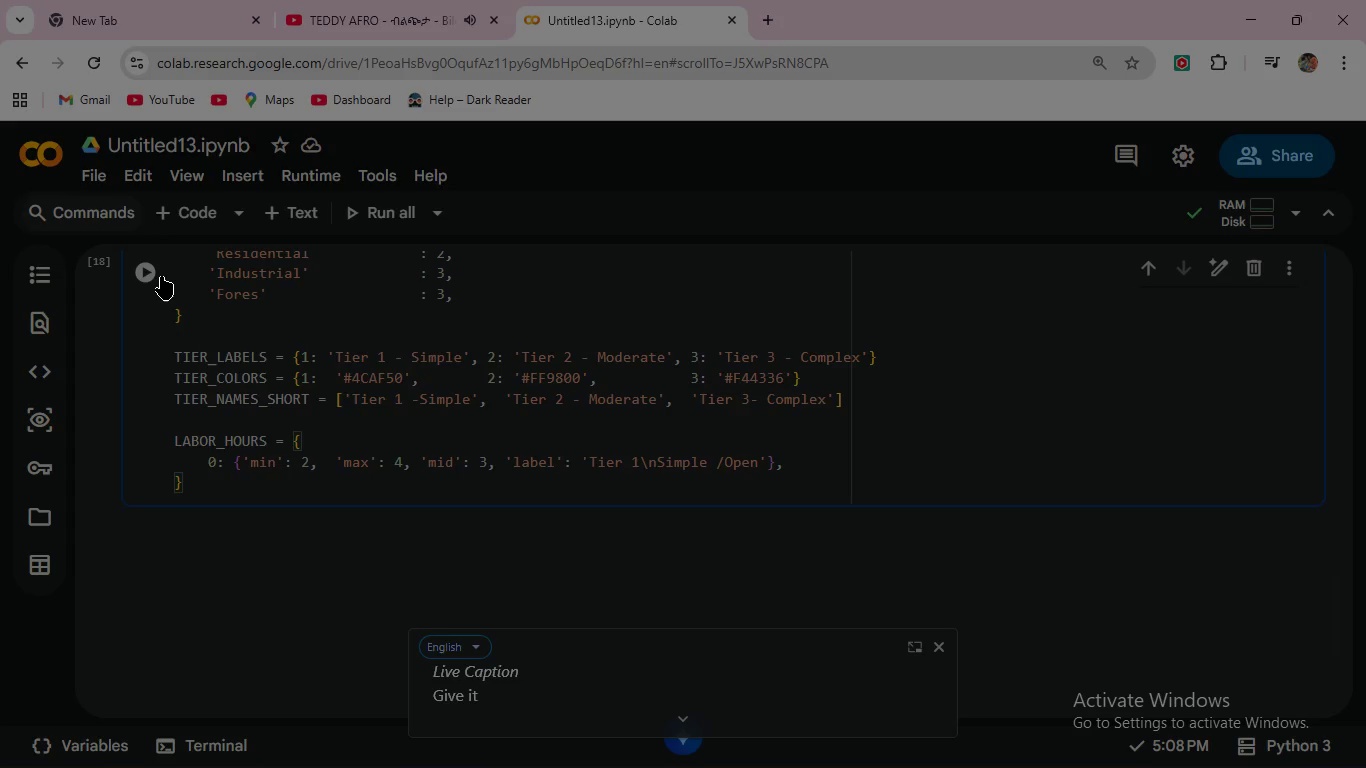 
left_click([152, 274])
 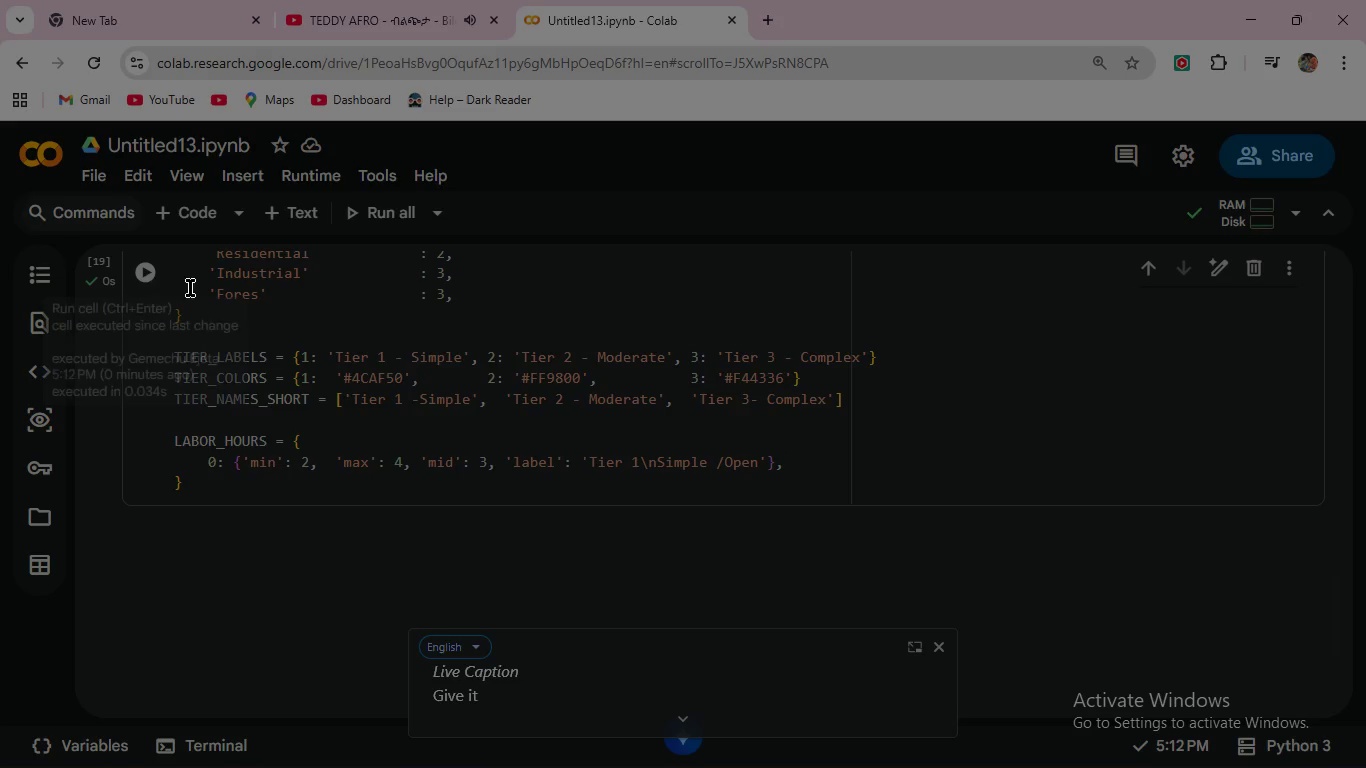 
mouse_move([781, 518])
 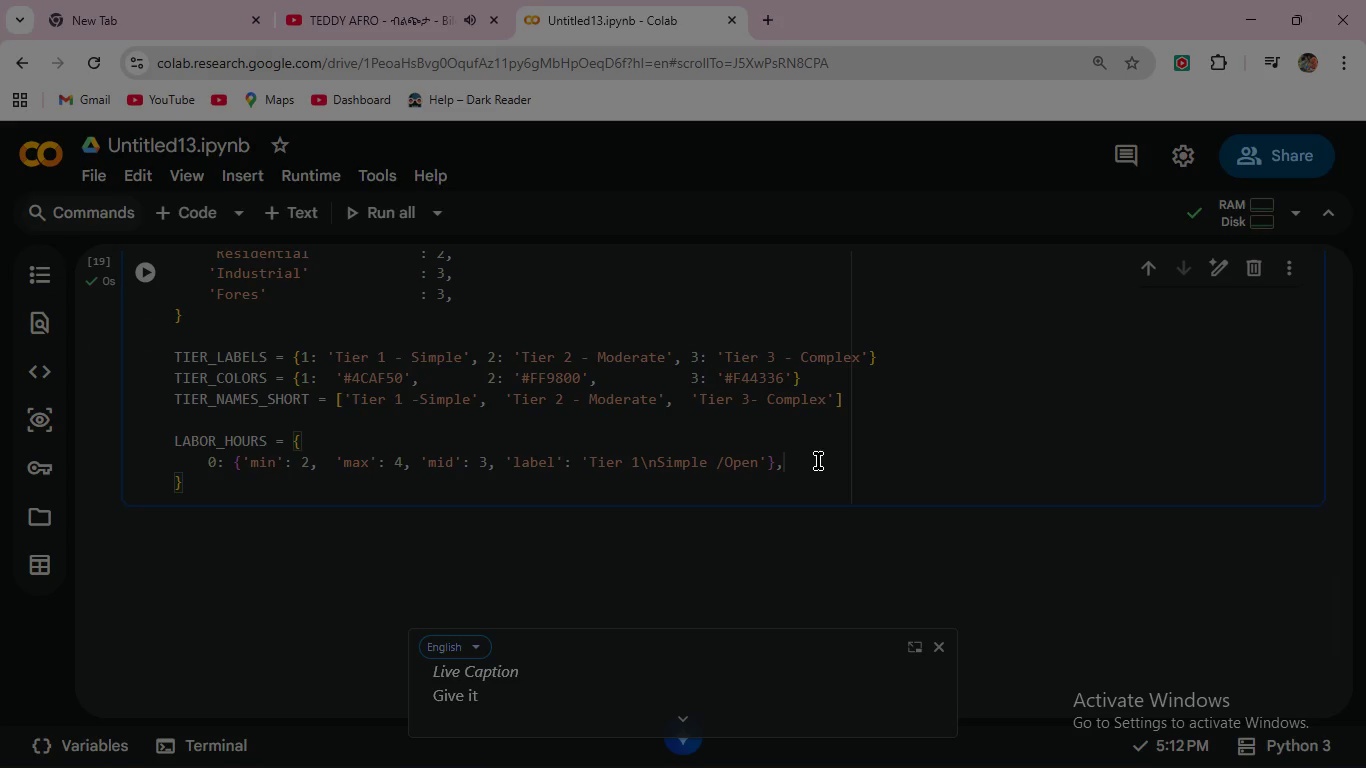 
key(Enter)
 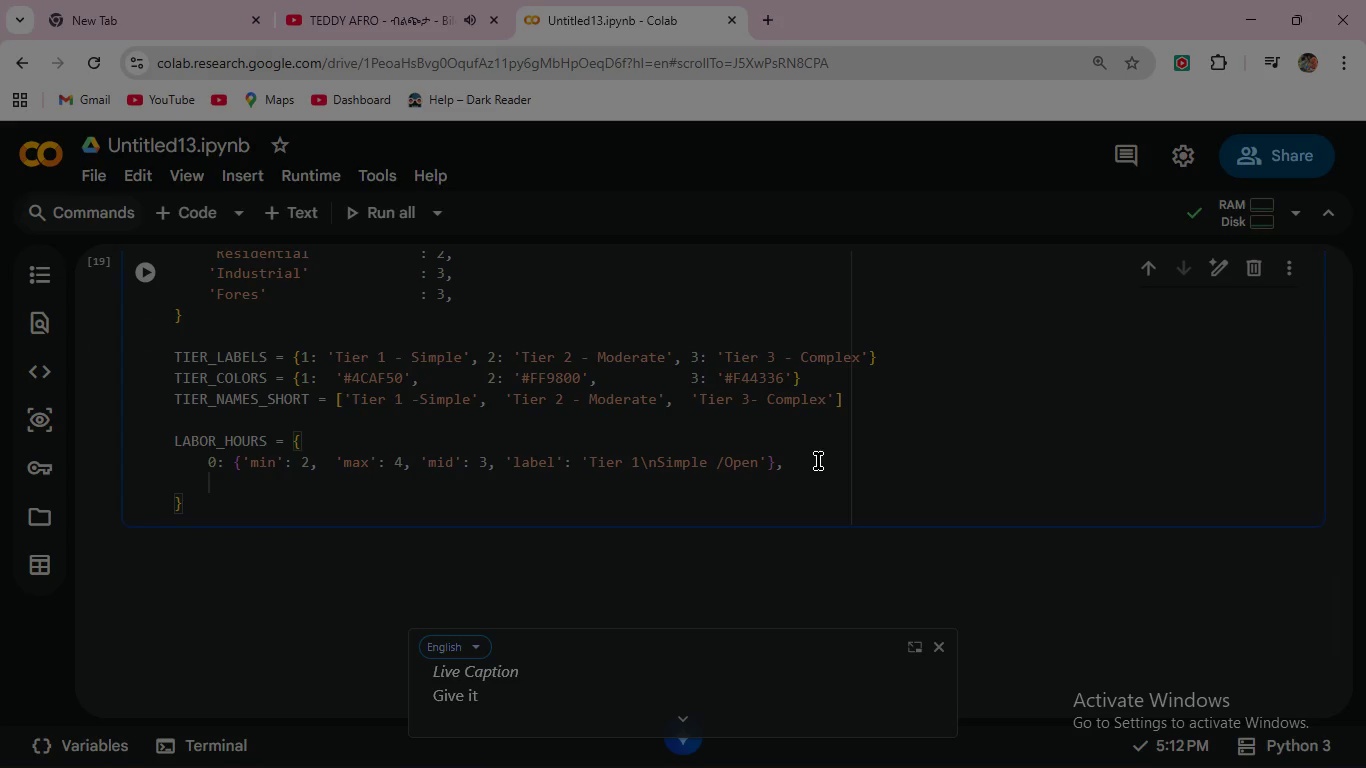 
key(1)
 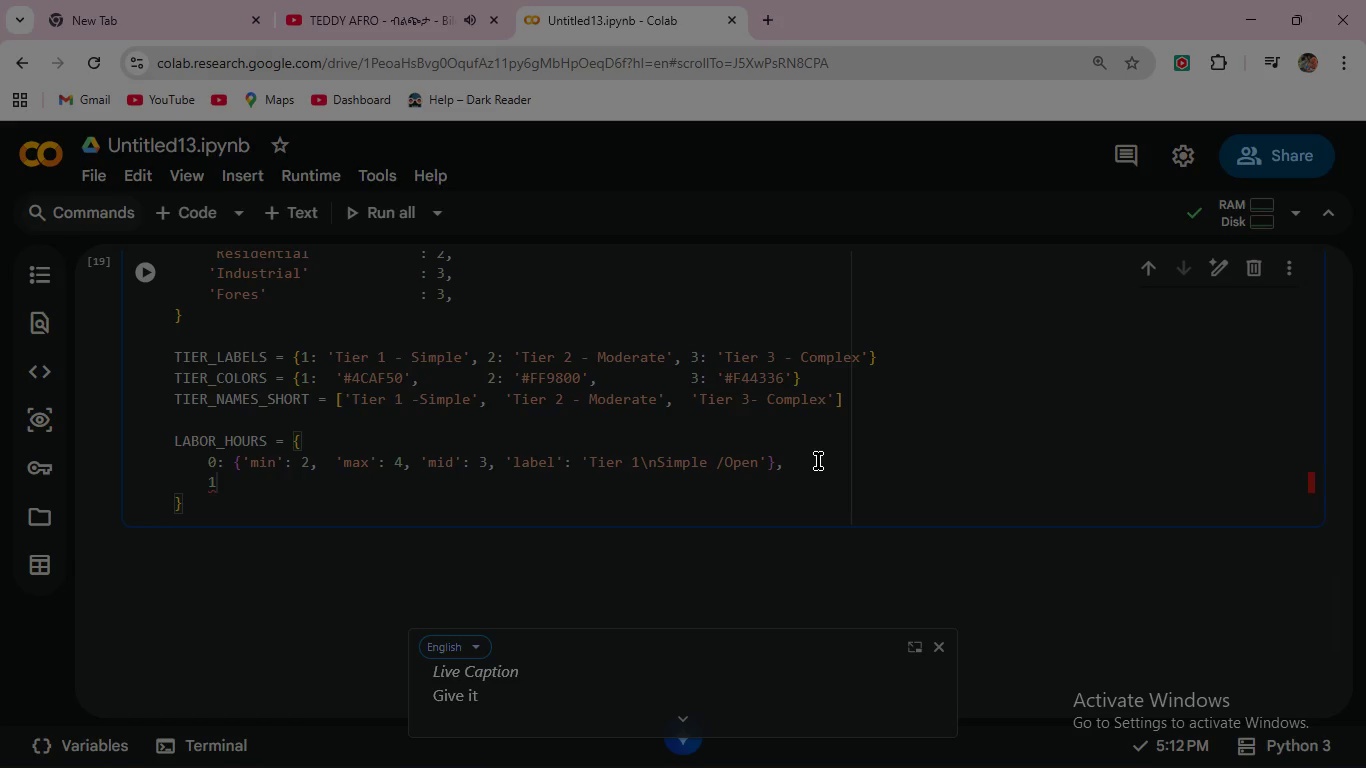 
key(Shift+Semicolon)
 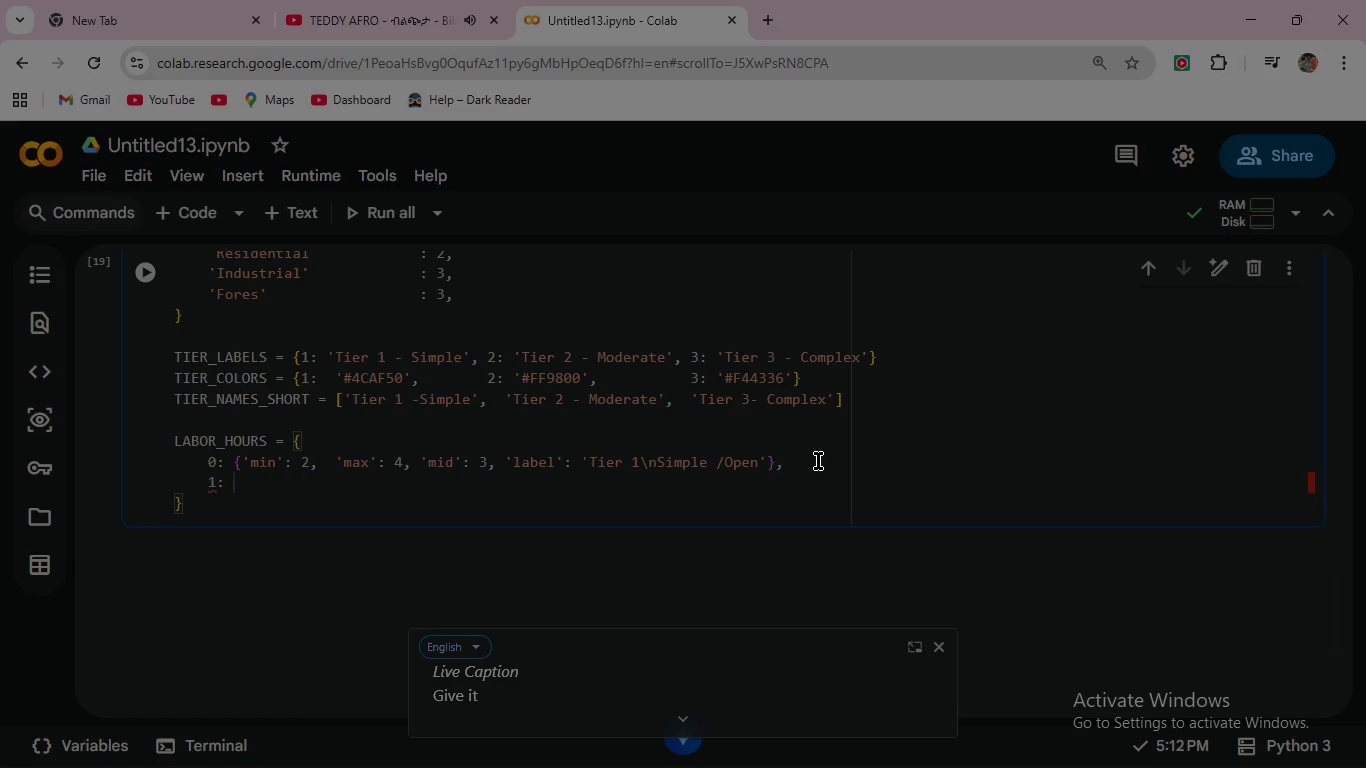 
key(Space)
 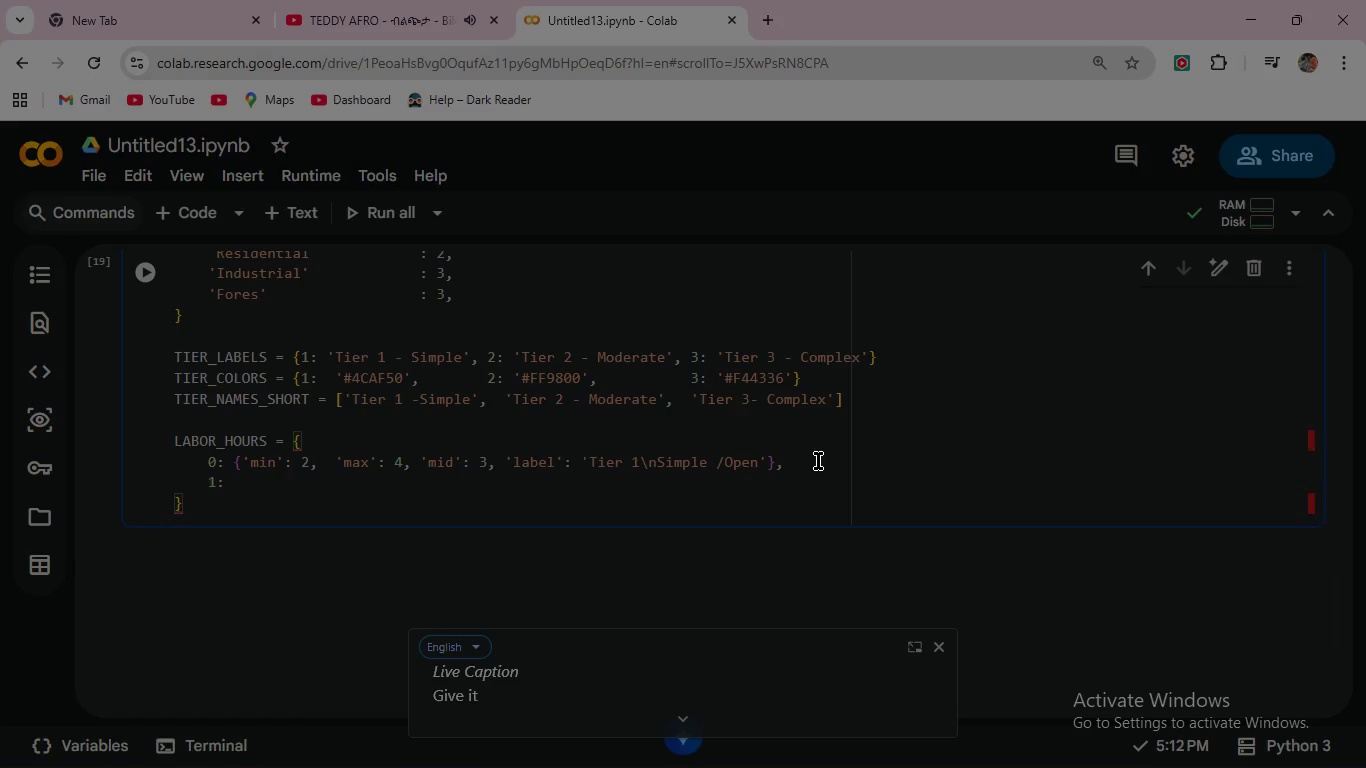 
key(Shift+BracketLeft)
 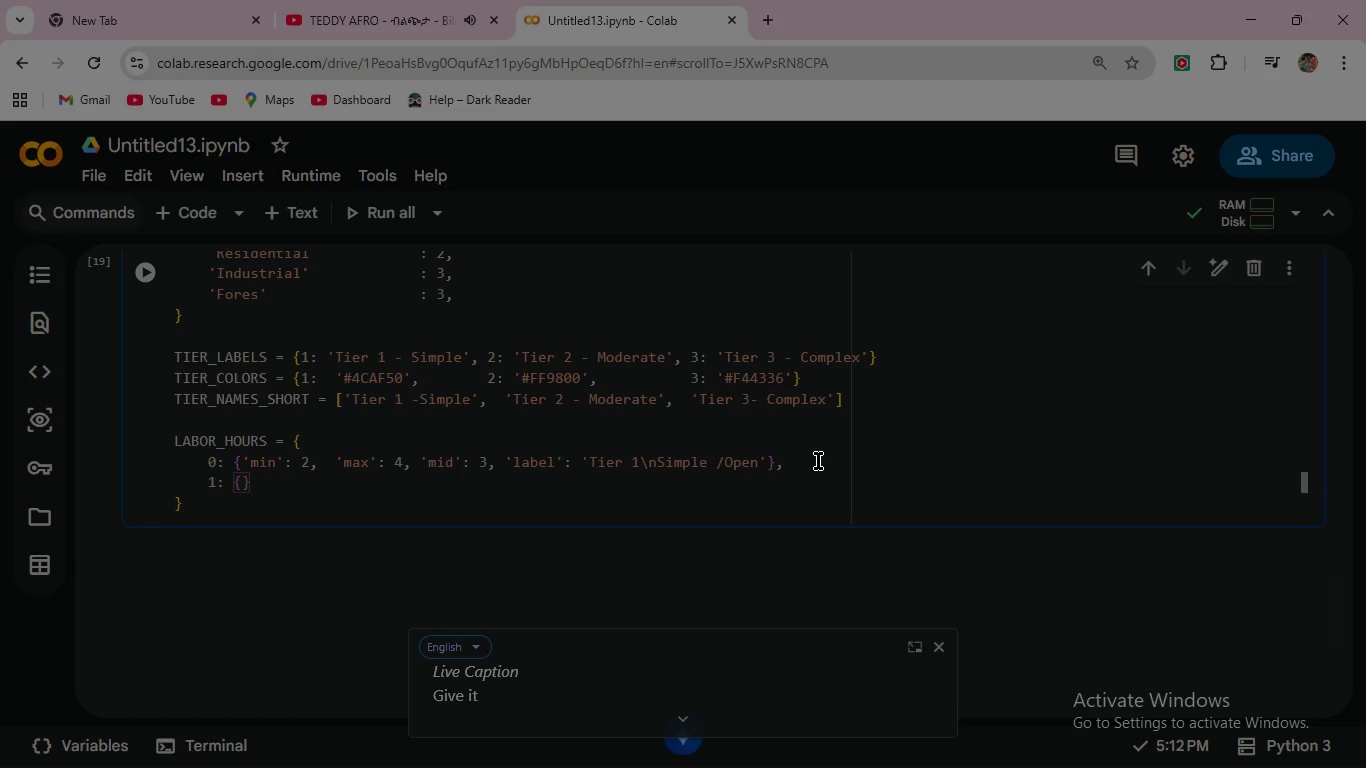 
type('min)
 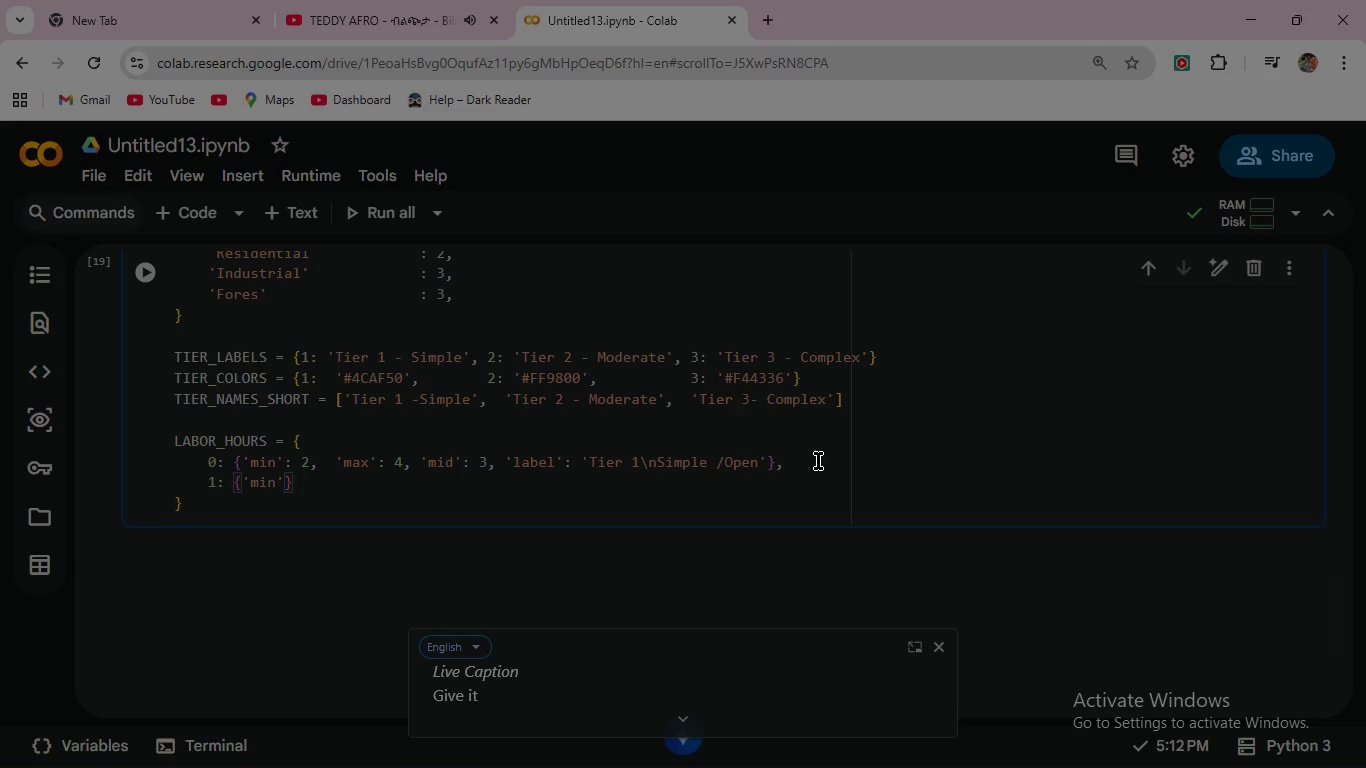 
key(ArrowRight)
 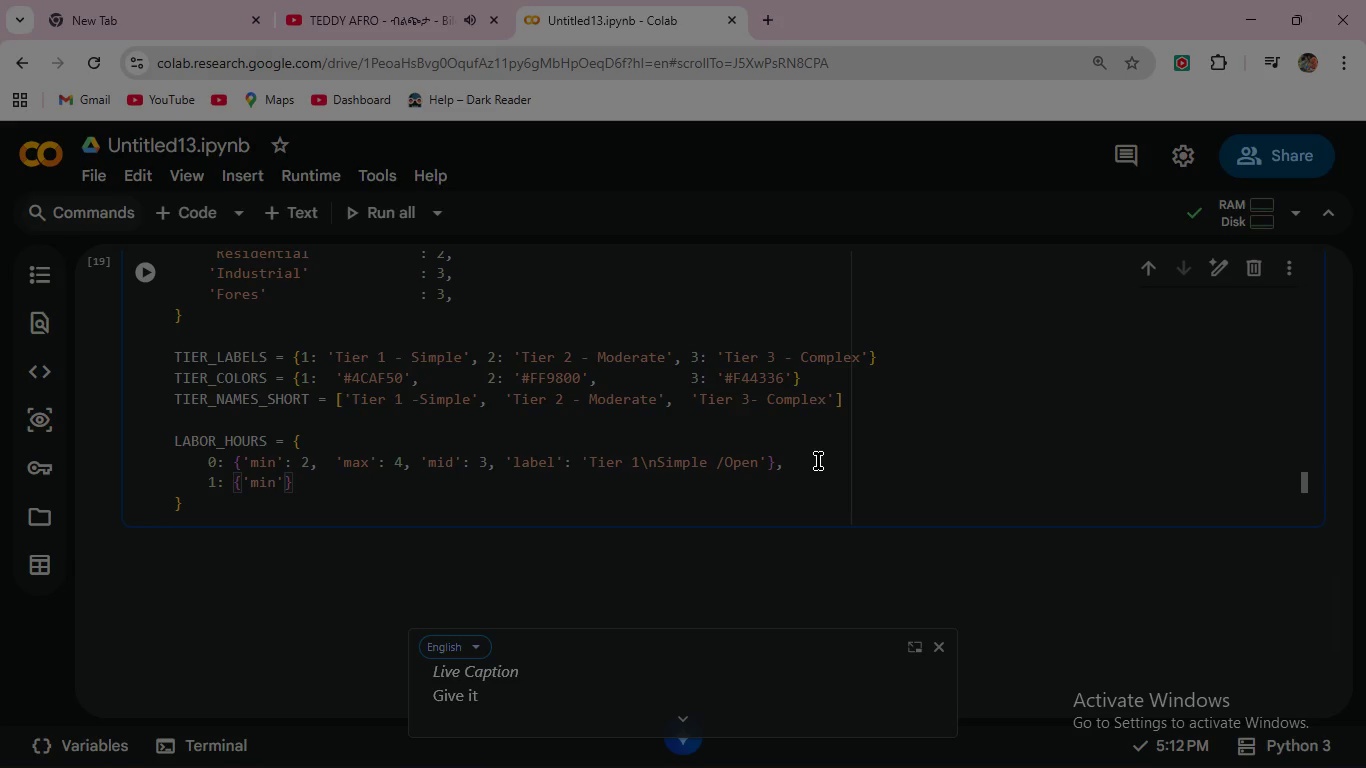 
type(: 5,   )
key(Backspace)
type('max)
 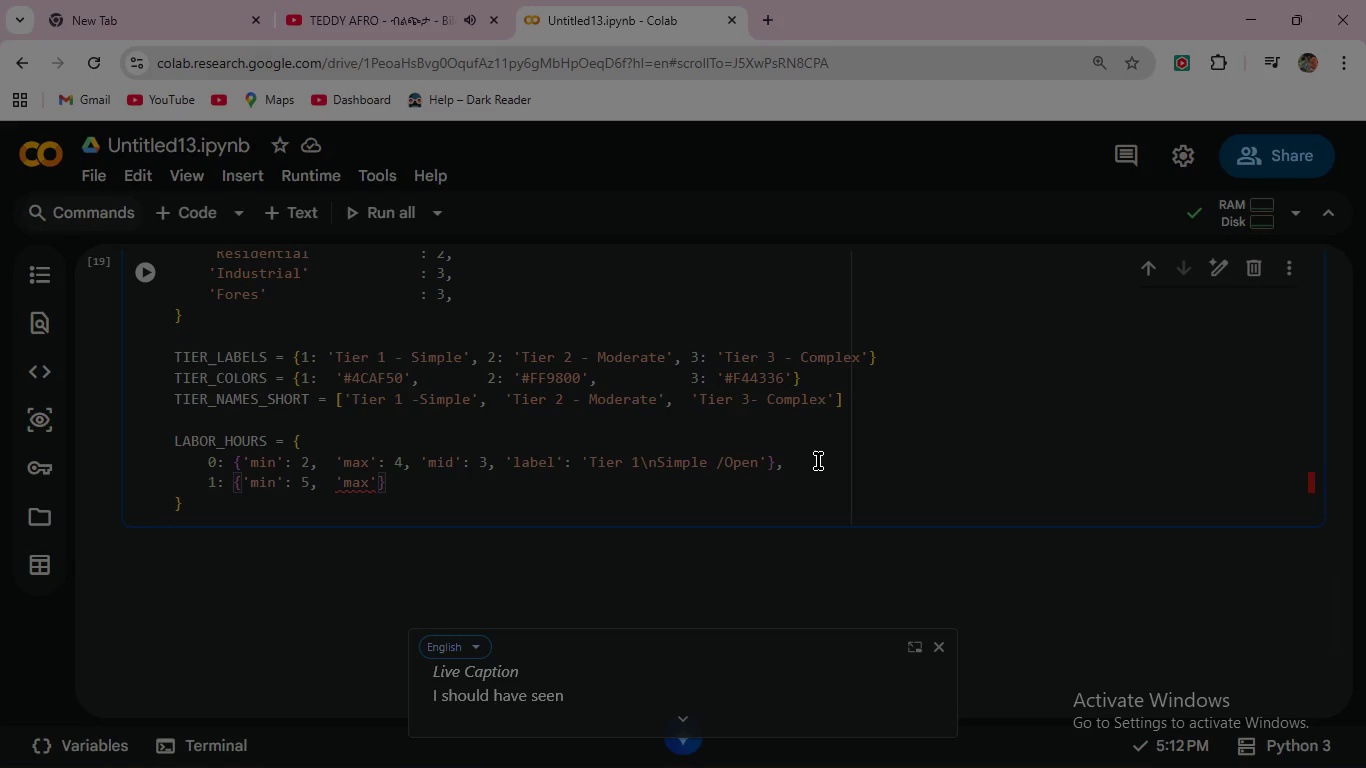 
key(ArrowRight)
 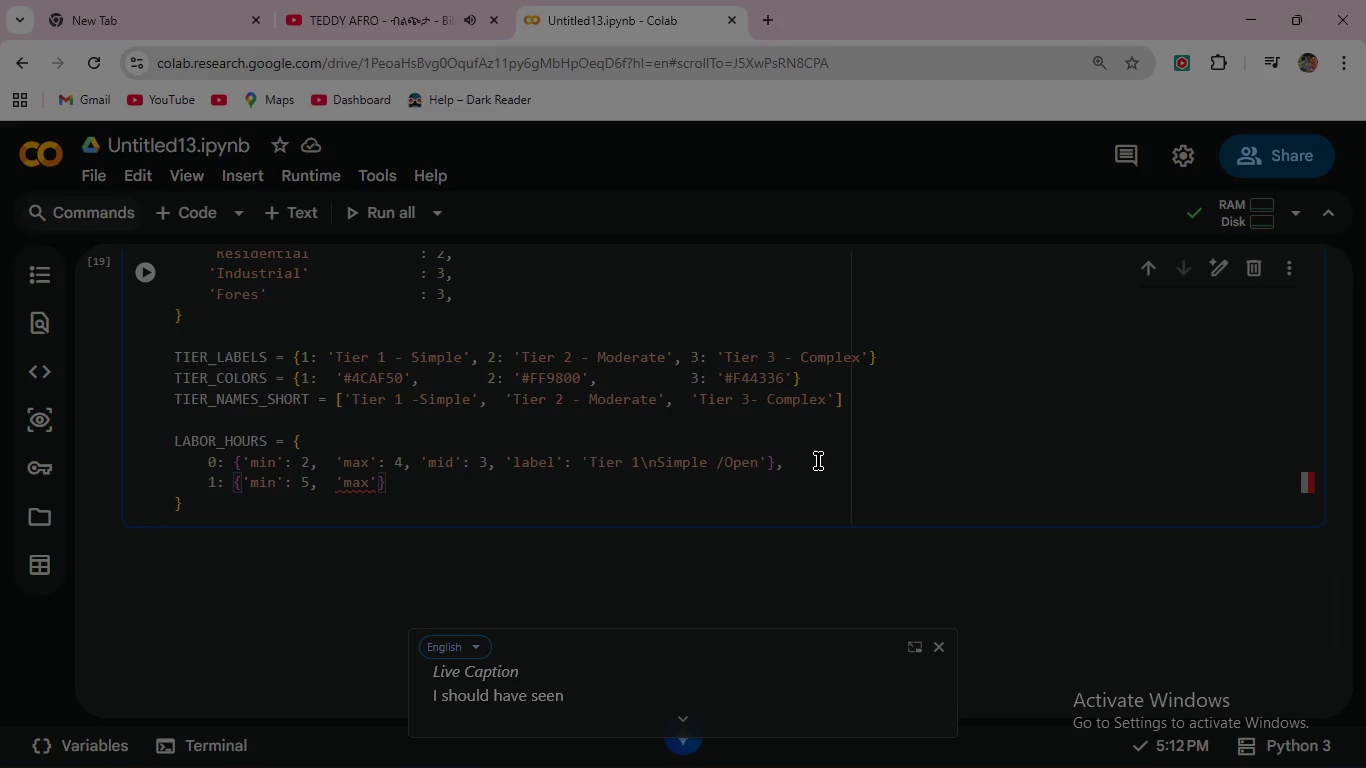 
key(Shift+Semicolon)
 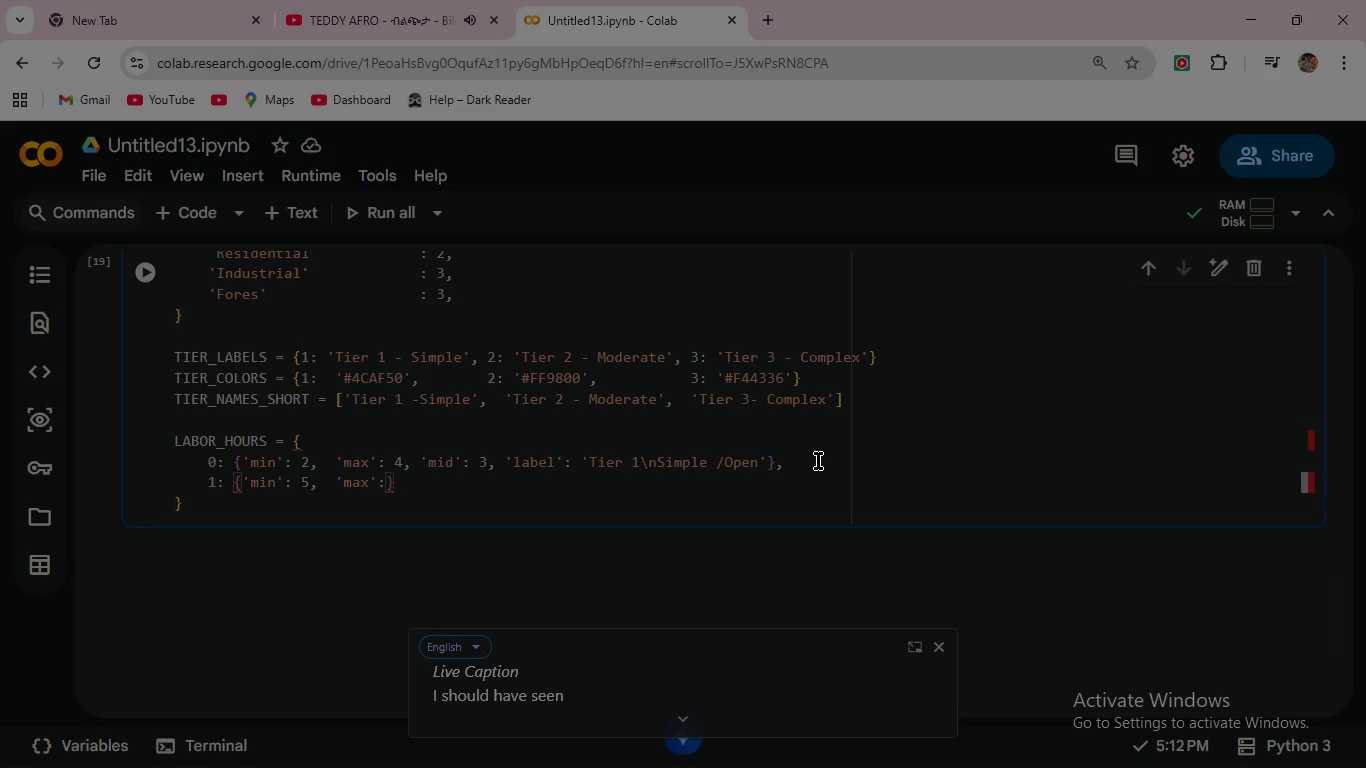 
key(Space)
 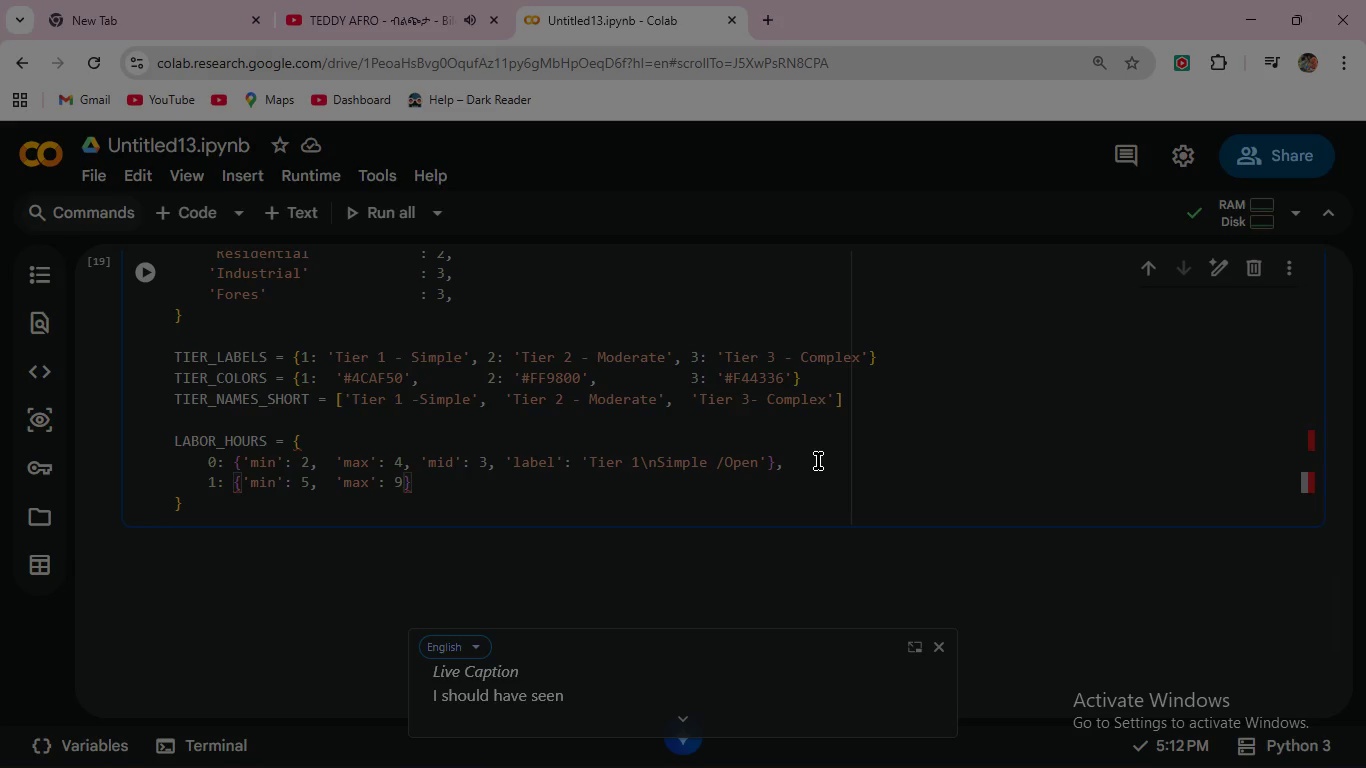 
key(9)
 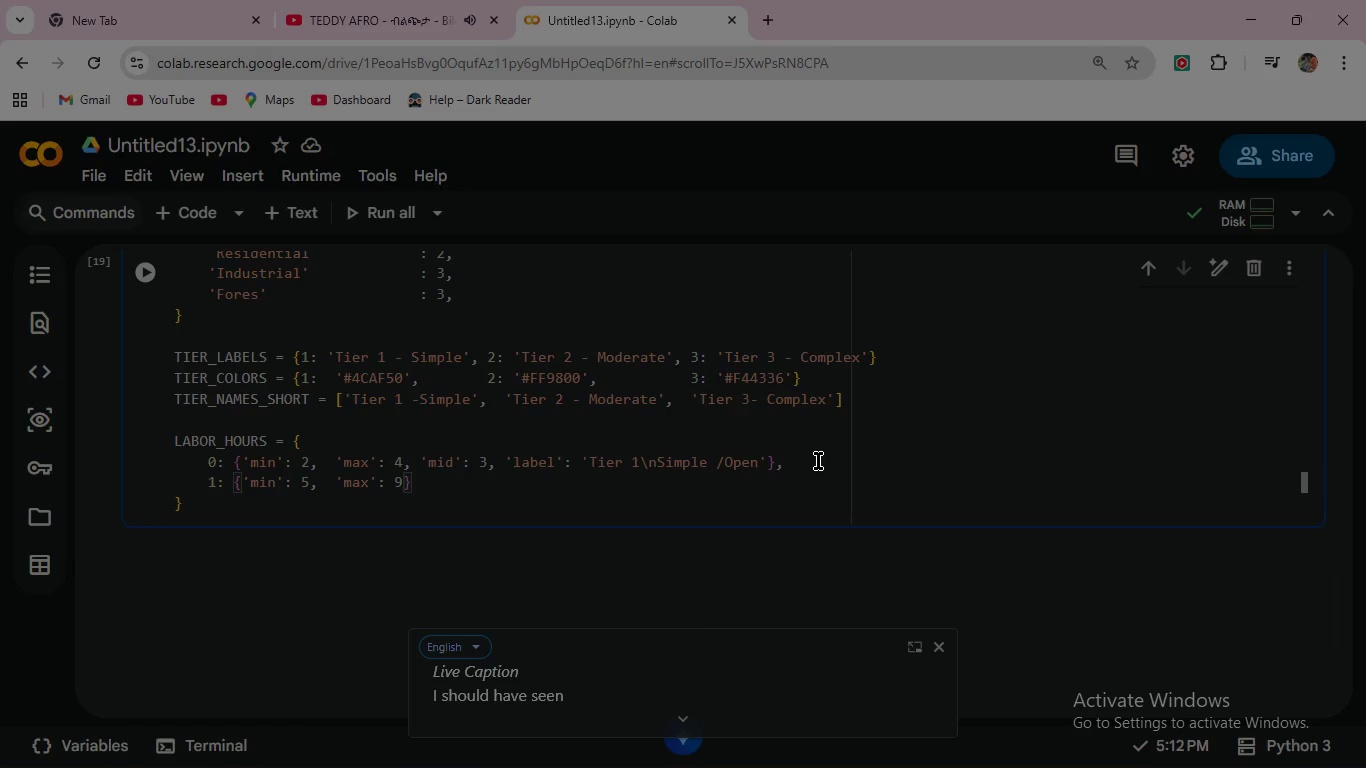 
key(Comma)
 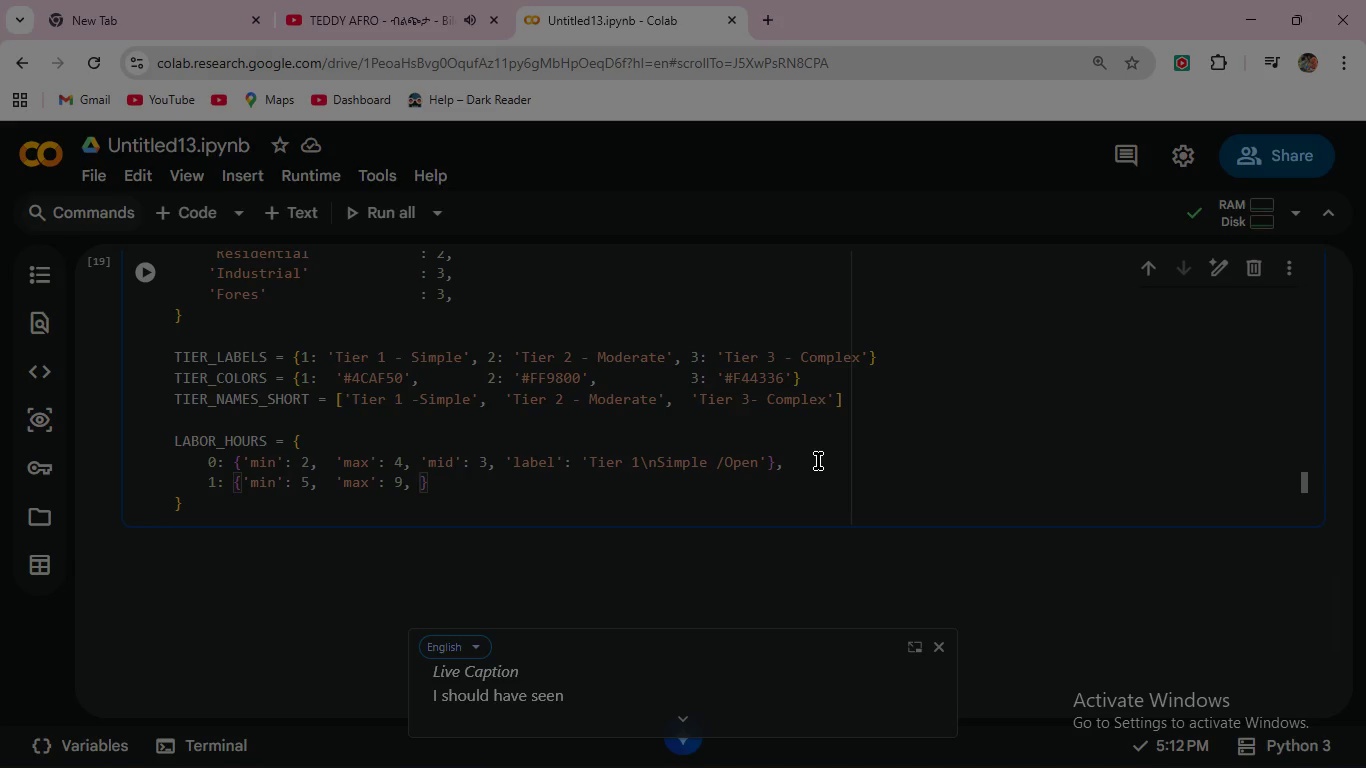 
key(Space)
 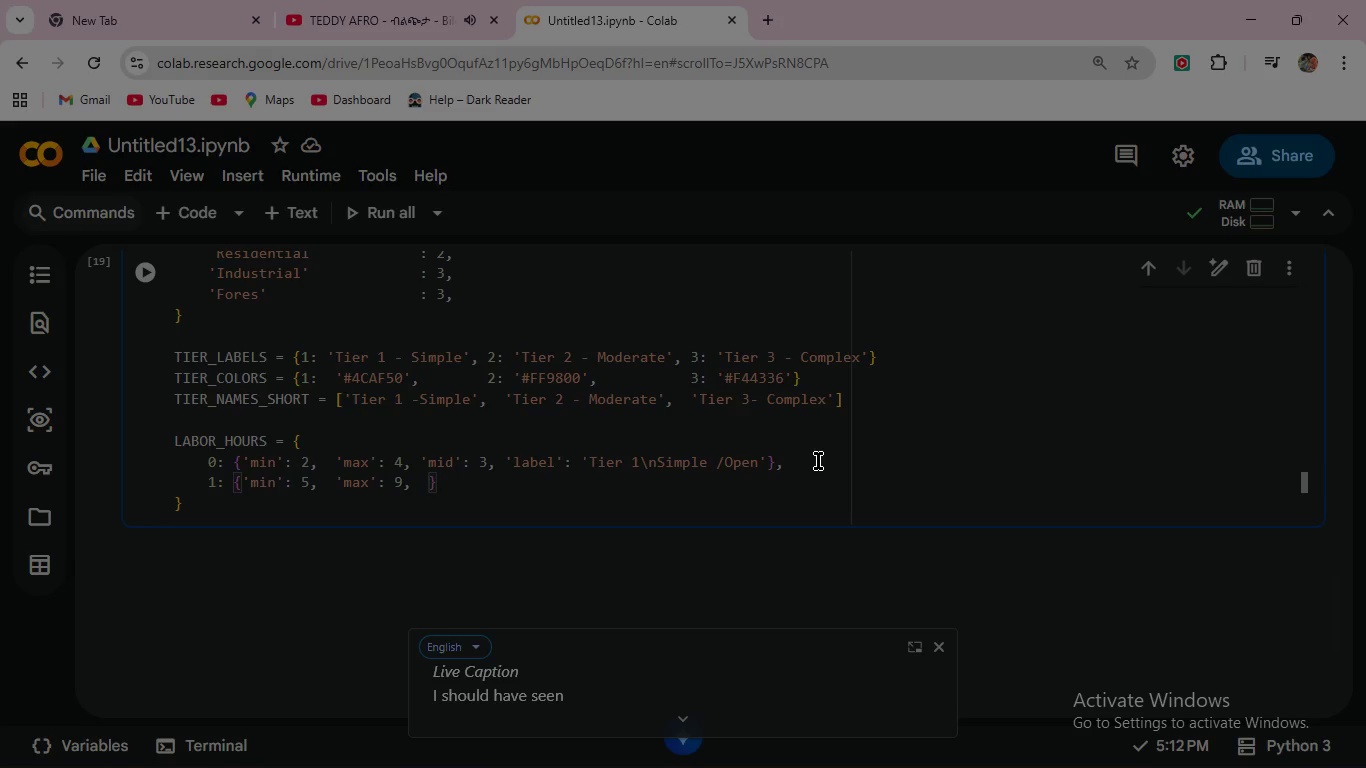 
key(Space)
 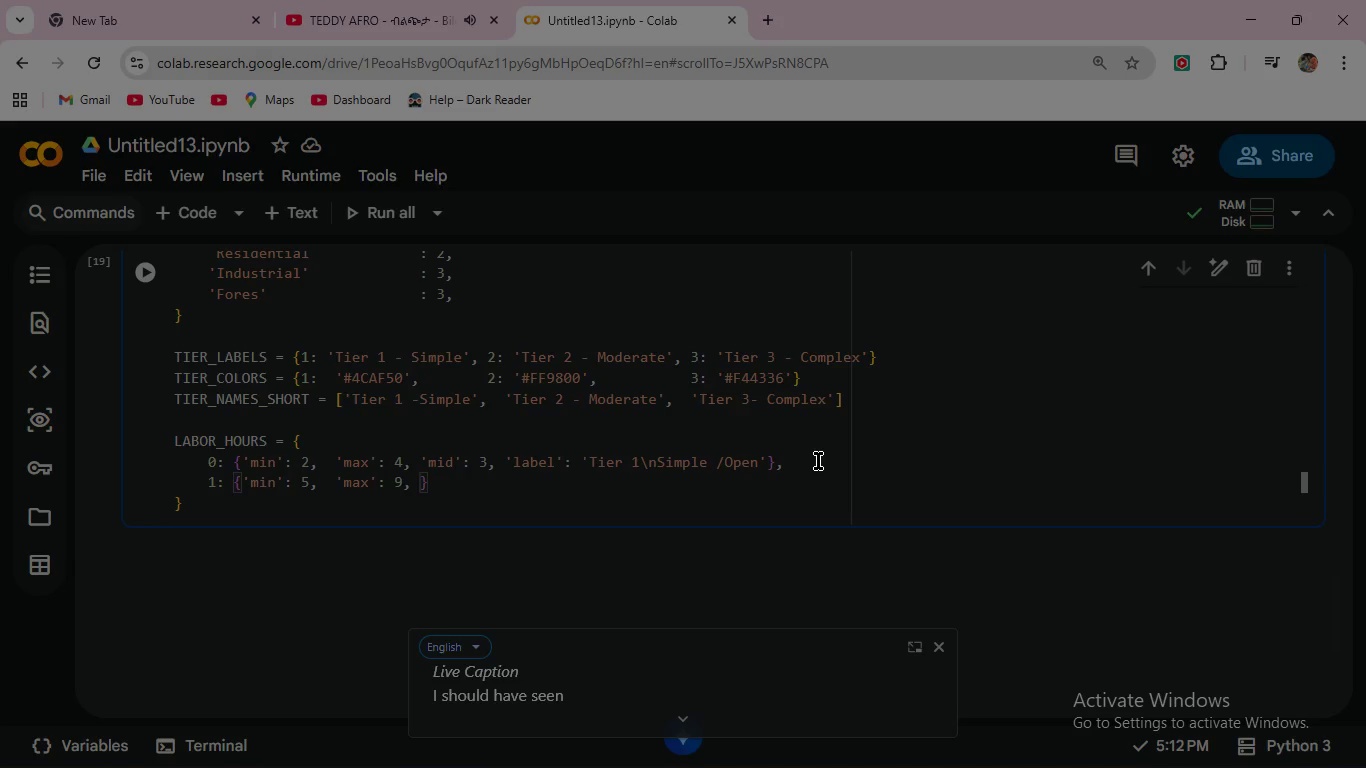 
key(Backspace)
 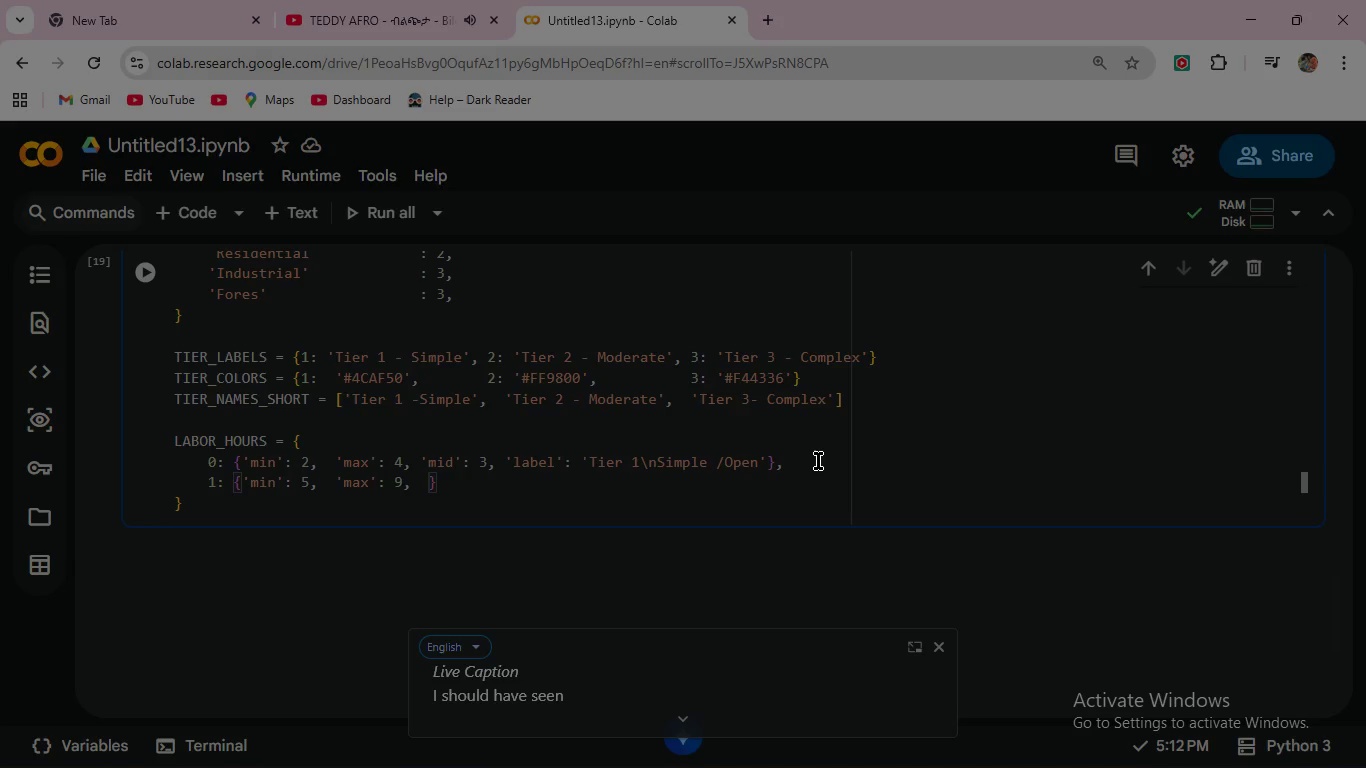 
key(Space)
 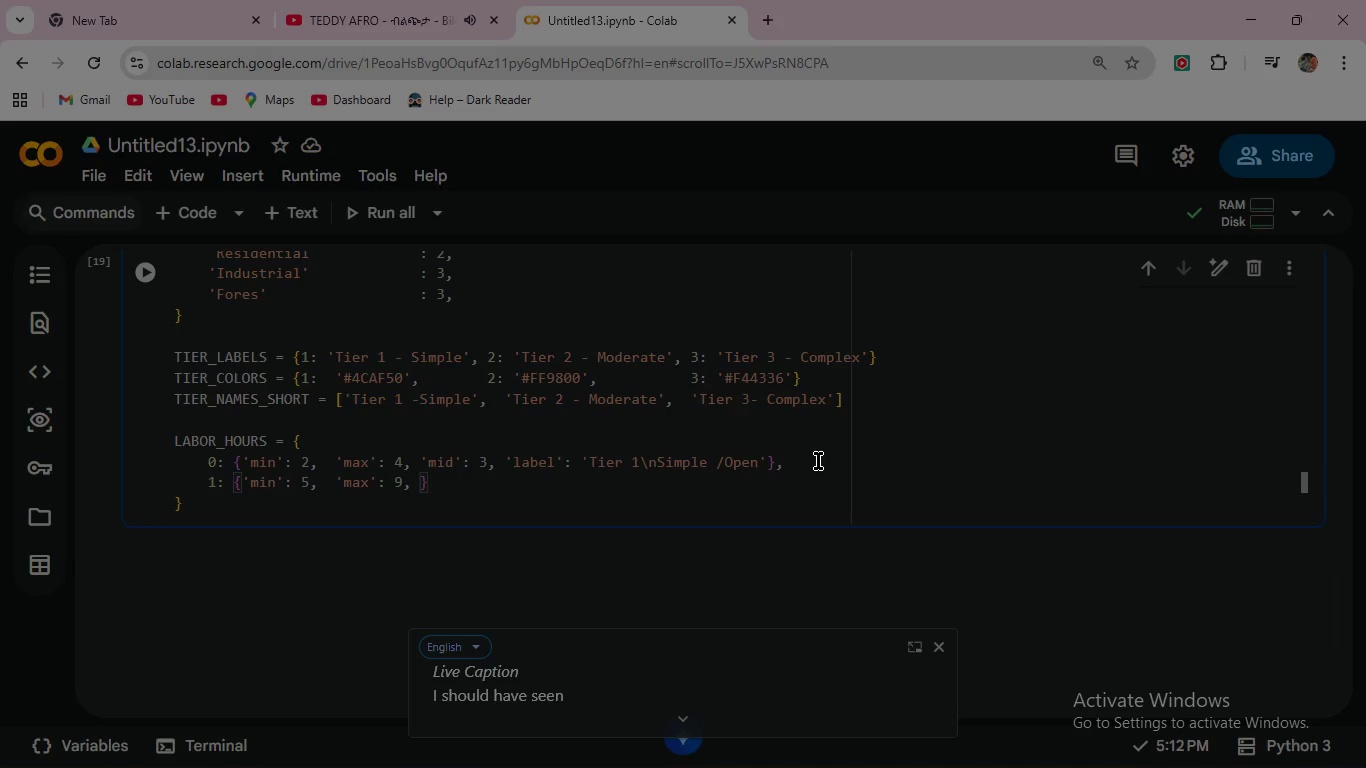 
key(Backspace)
 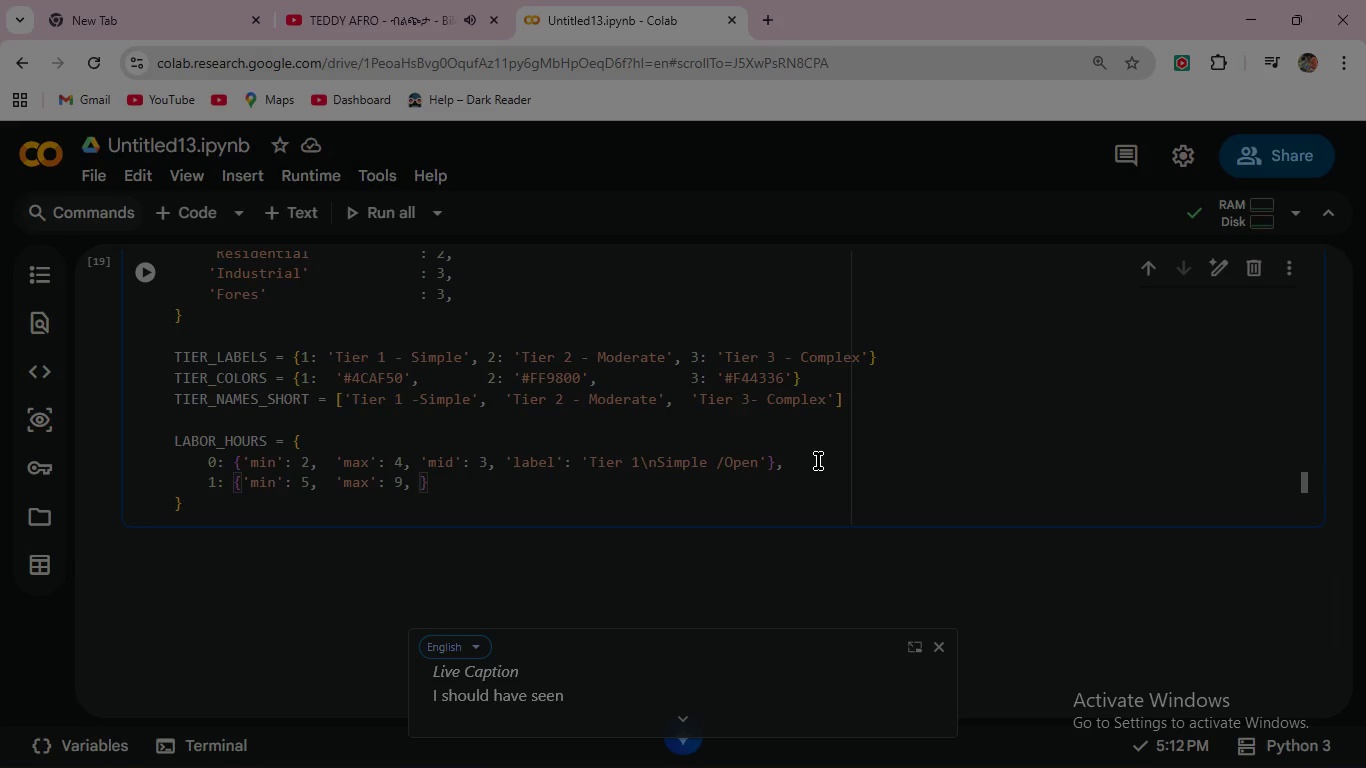 
key(Quote)
 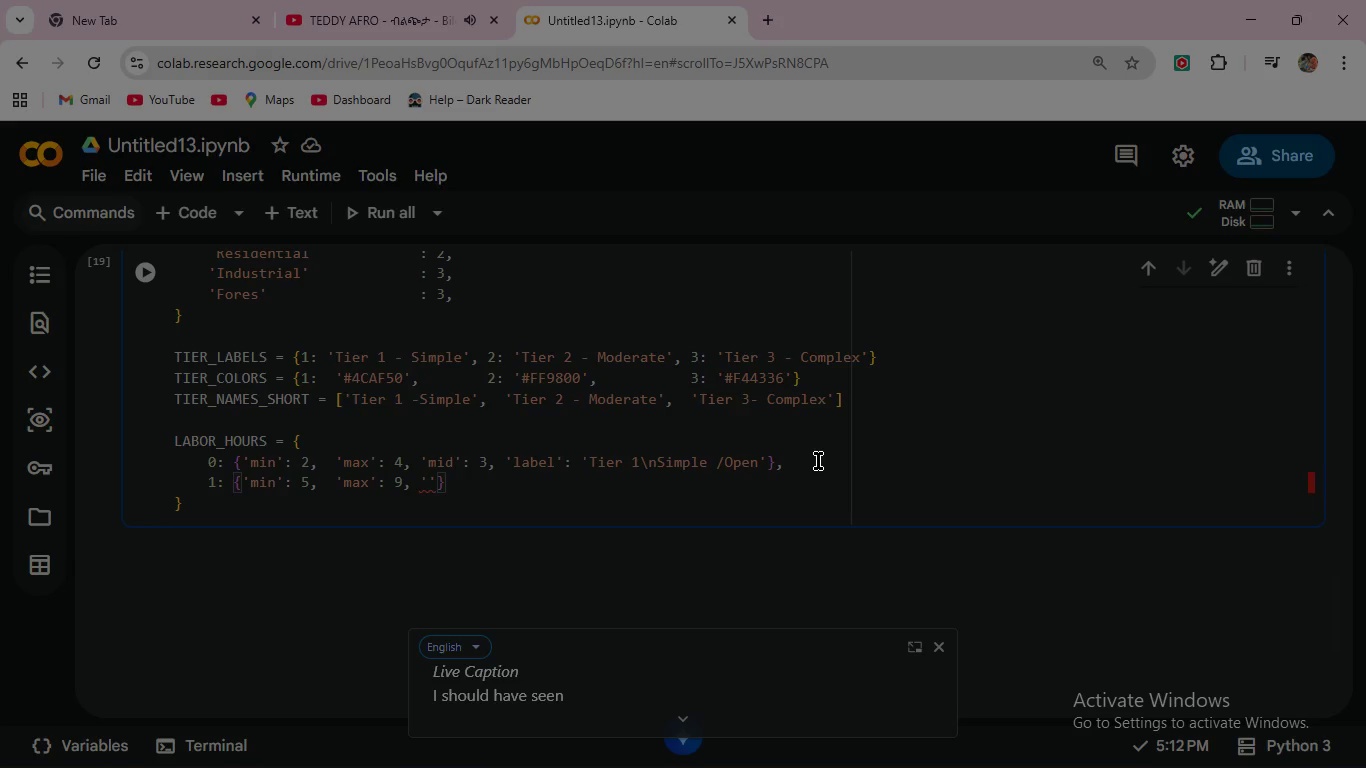 
type(mid)
 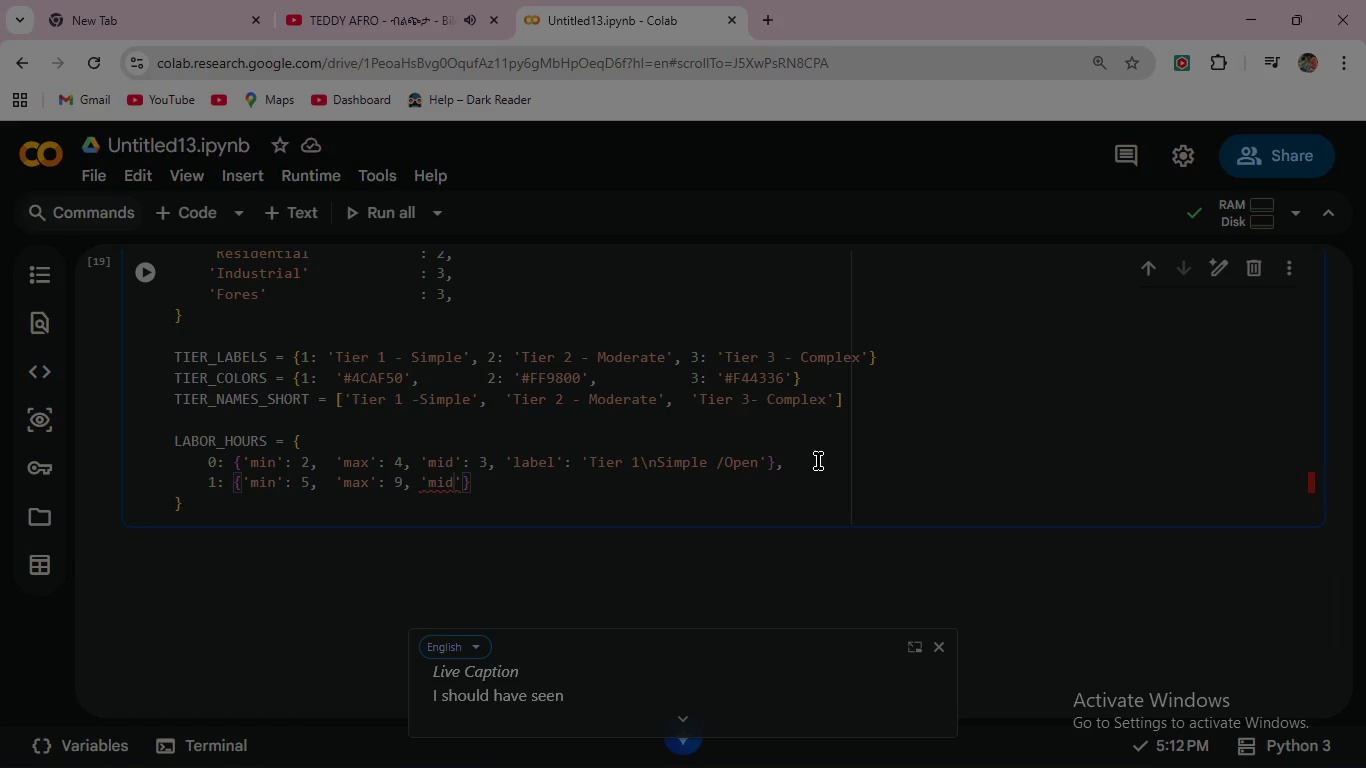 
key(ArrowRight)
 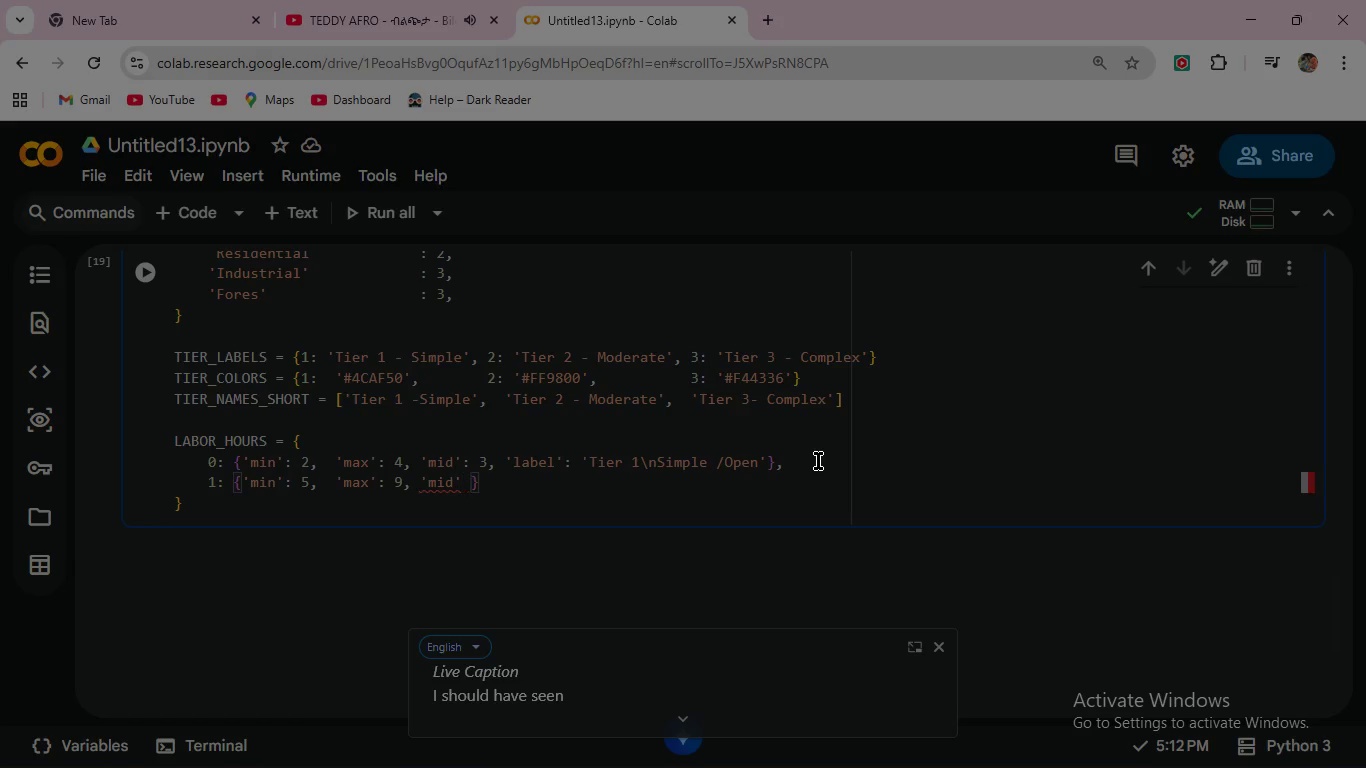 
key(Space)
 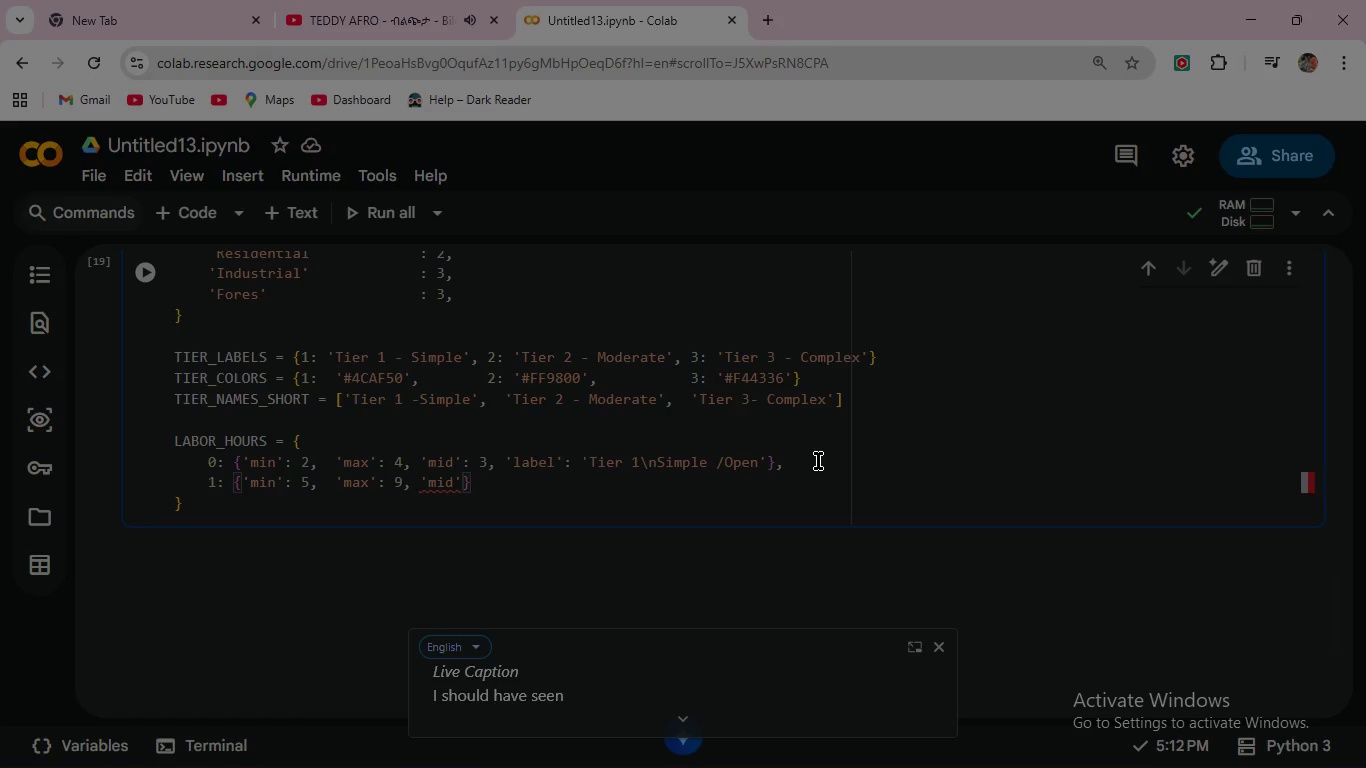 
key(Backspace)
 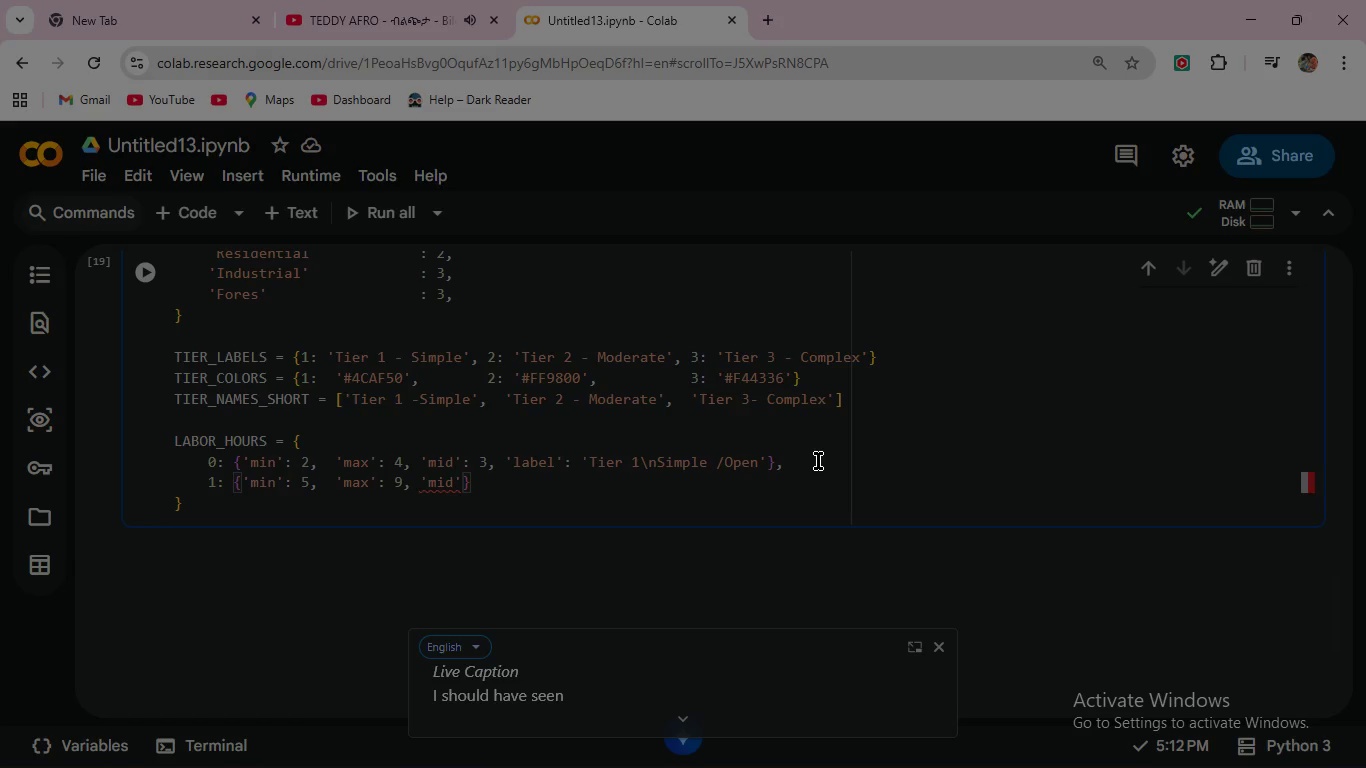 
key(Shift+Semicolon)
 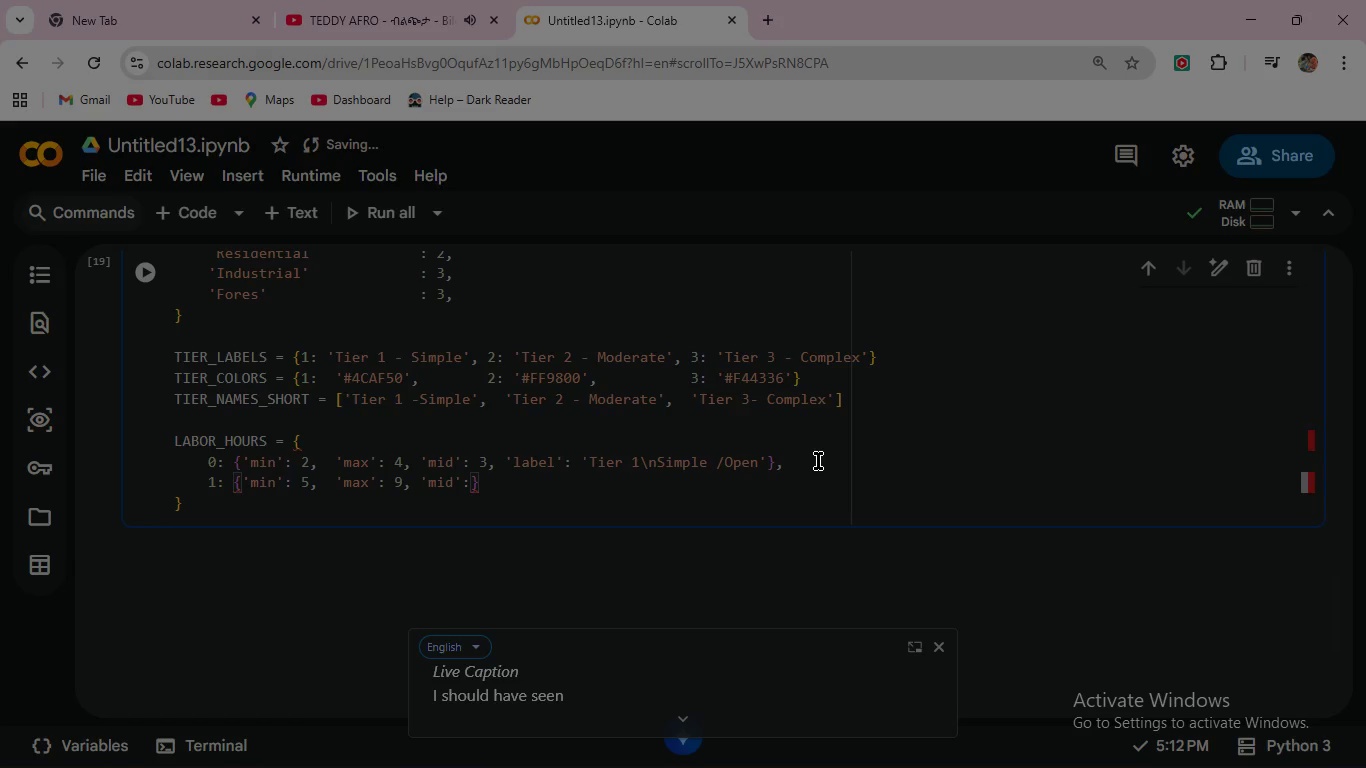 
type( 7, 'label)
 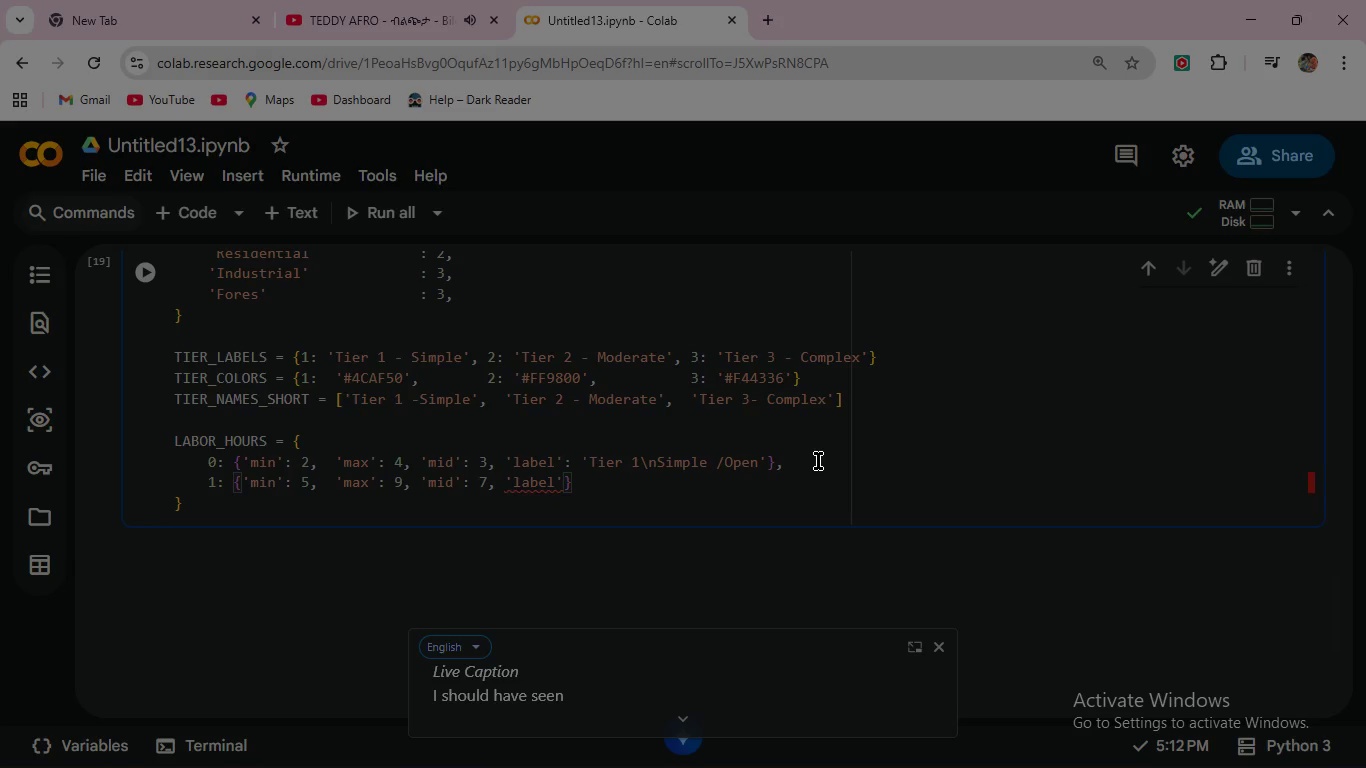 
key(ArrowRight)
 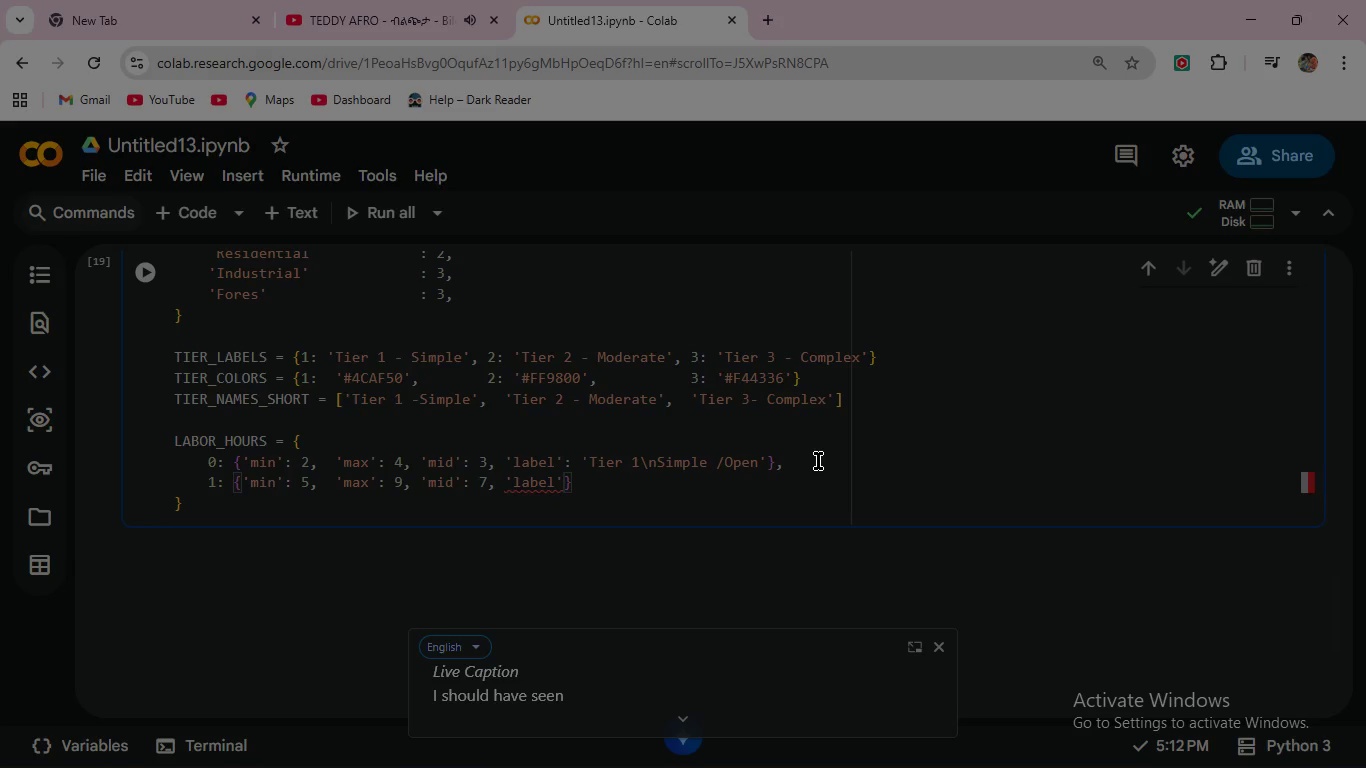 
key(Shift+ShiftRight)
 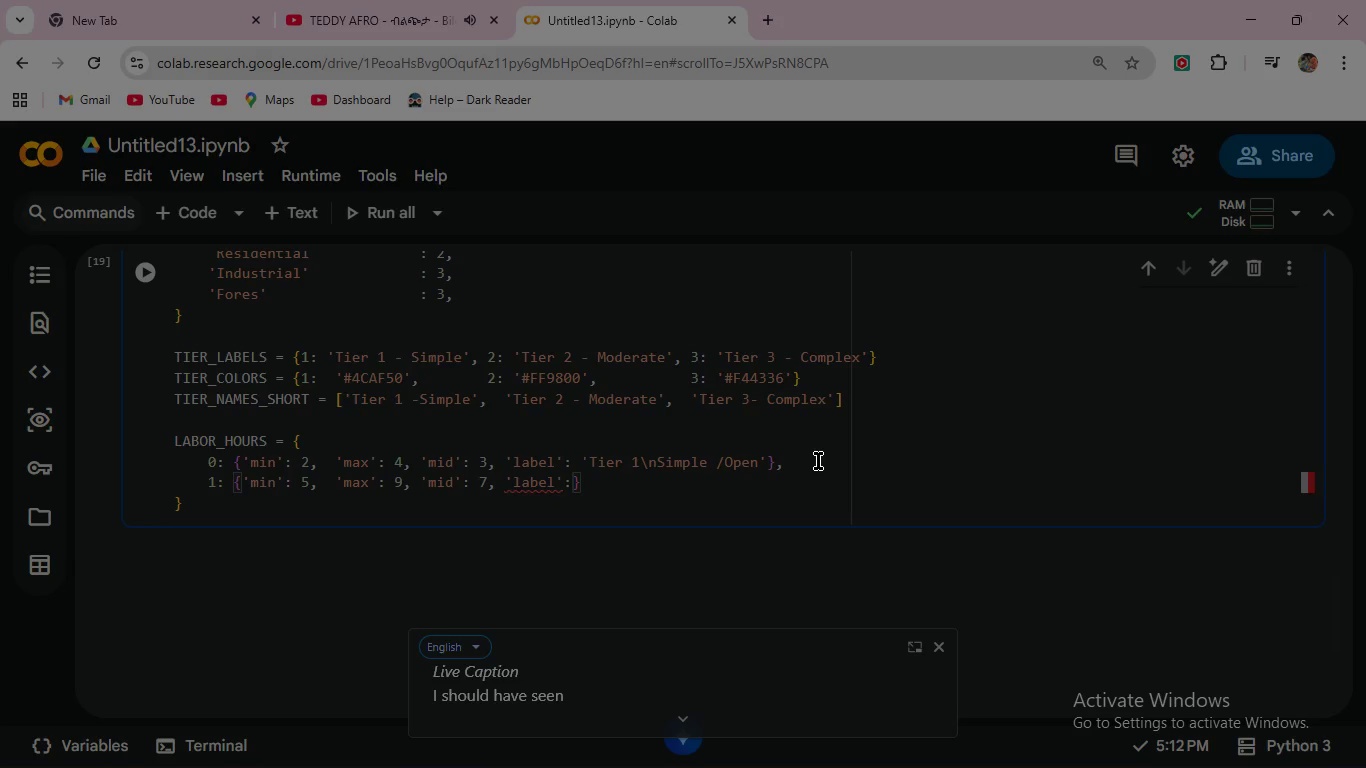 
key(Shift+Semicolon)
 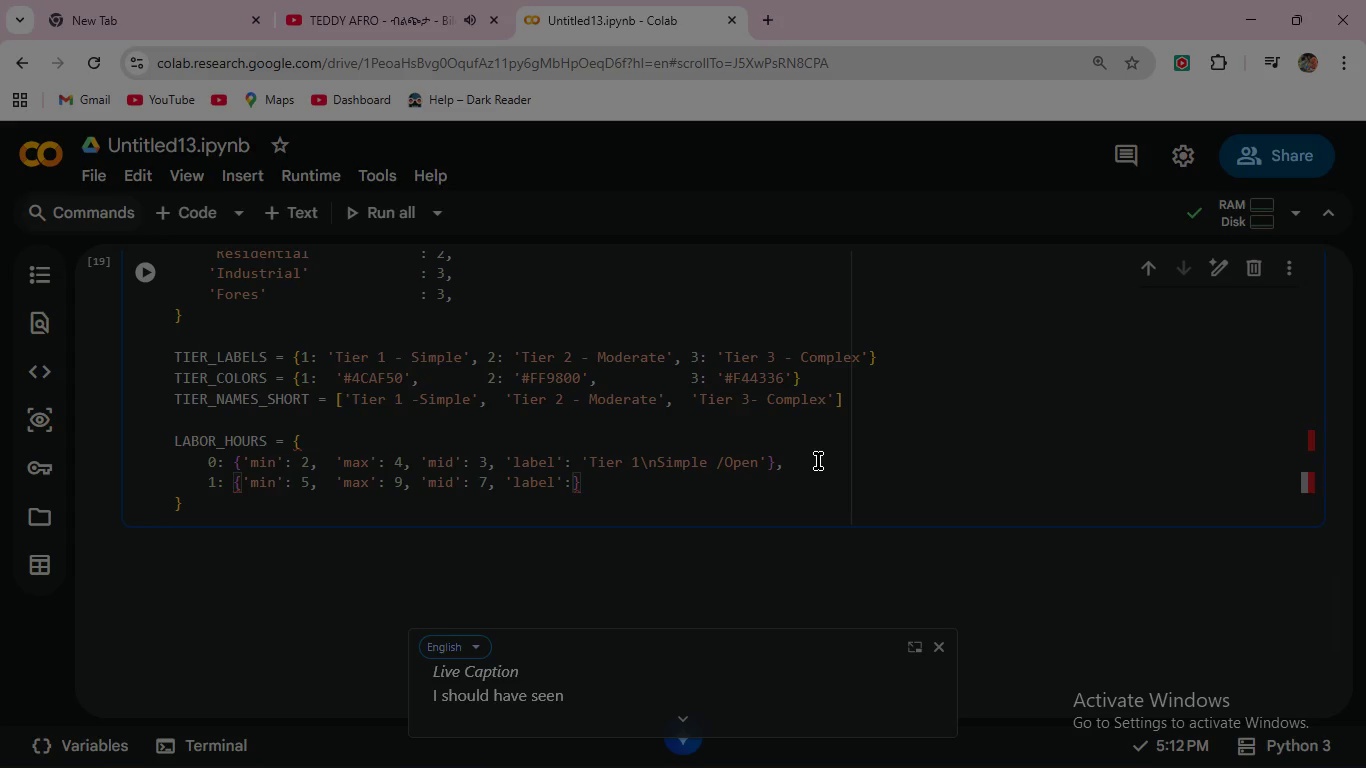 
key(Space)
 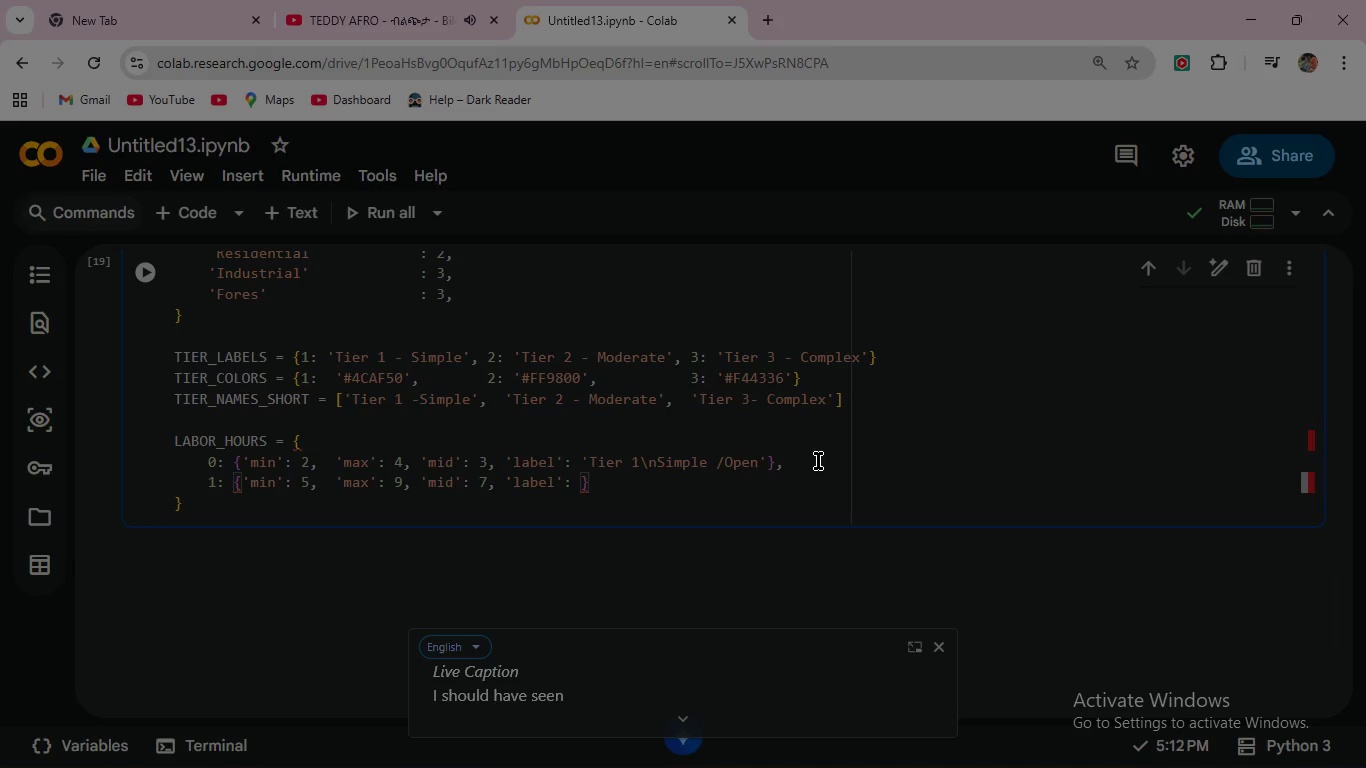 
wait(9.41)
 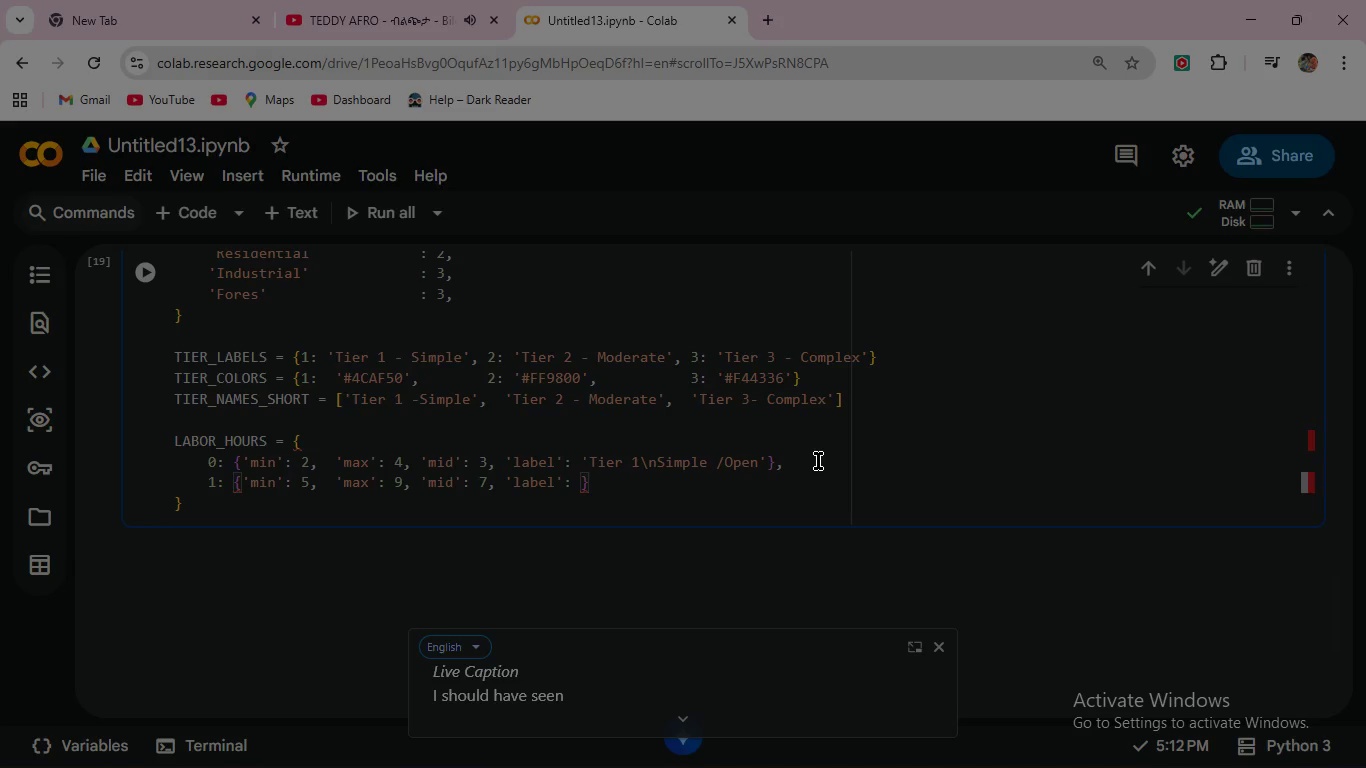 
key(Quote)
 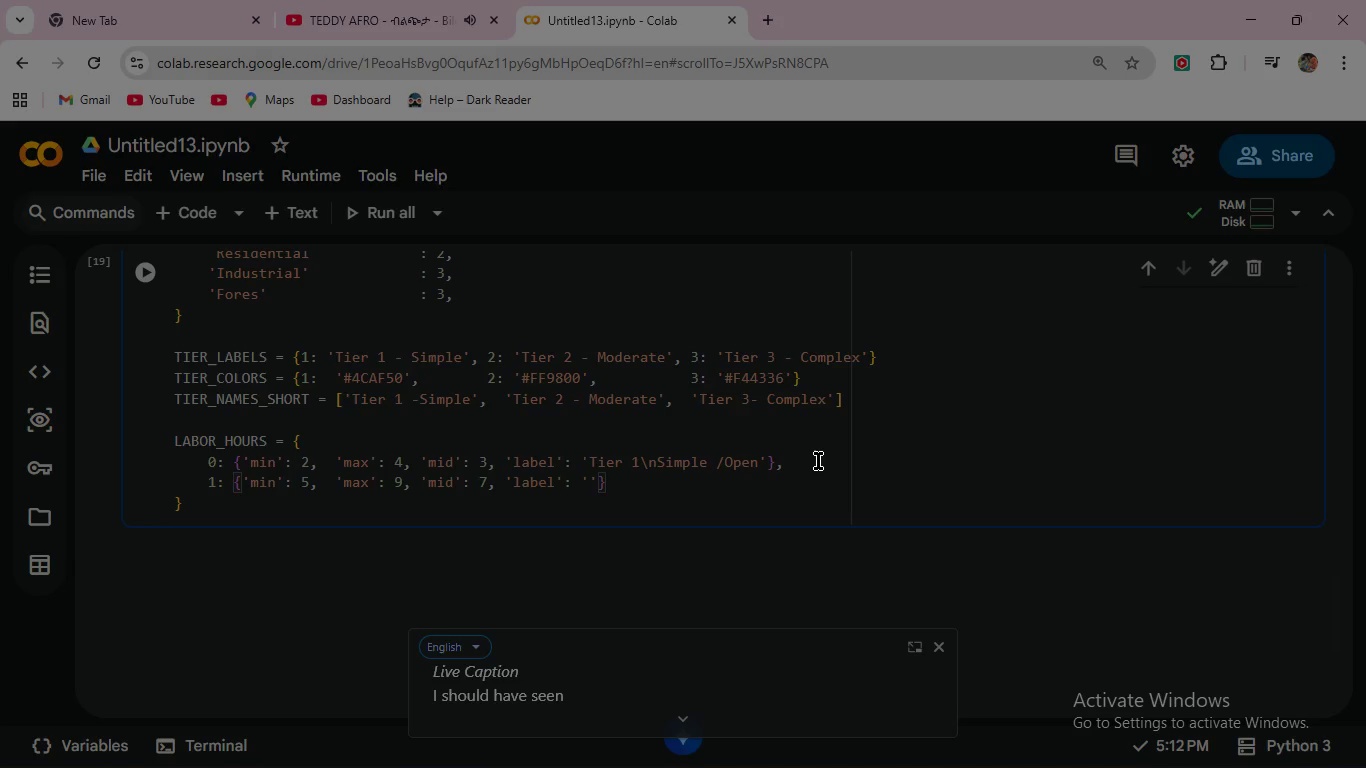 
type(Tier 2\nModerate /Suburban)
 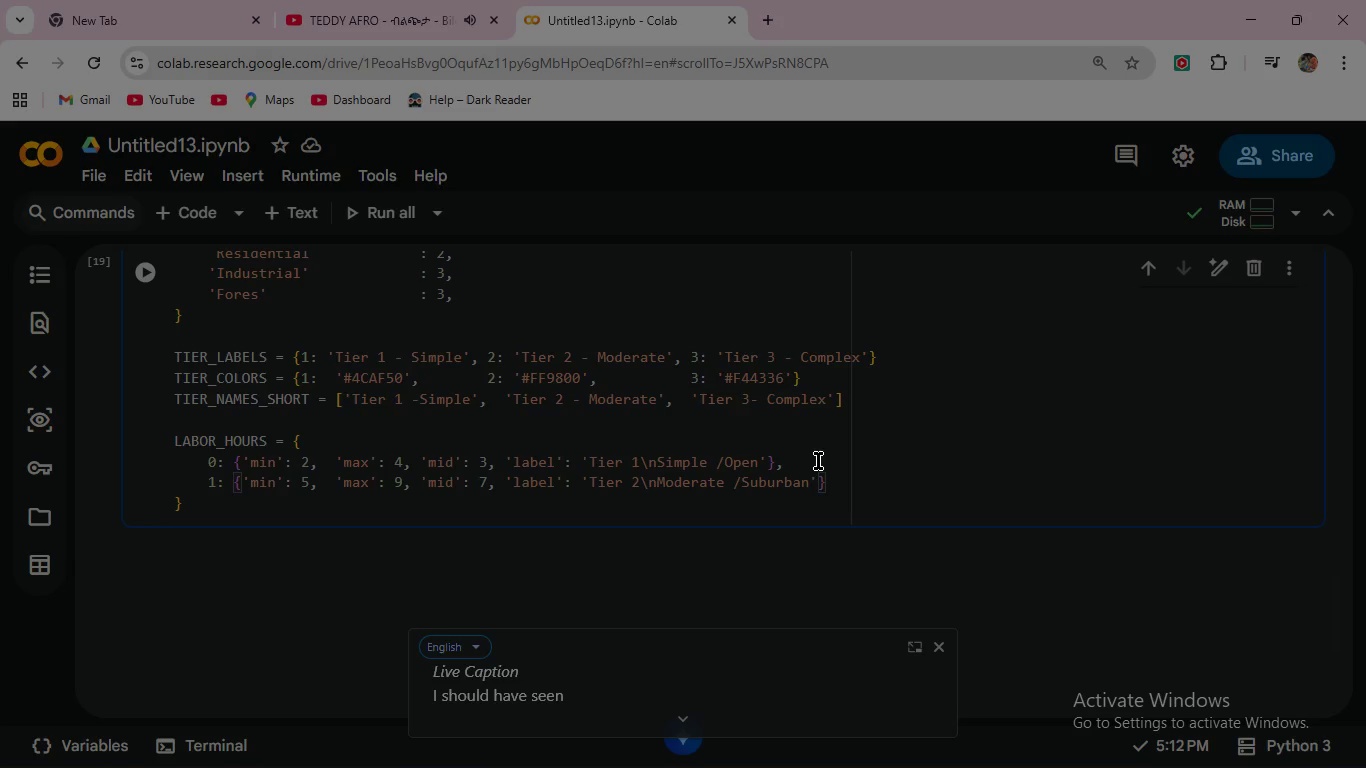 
key(ArrowRight)
 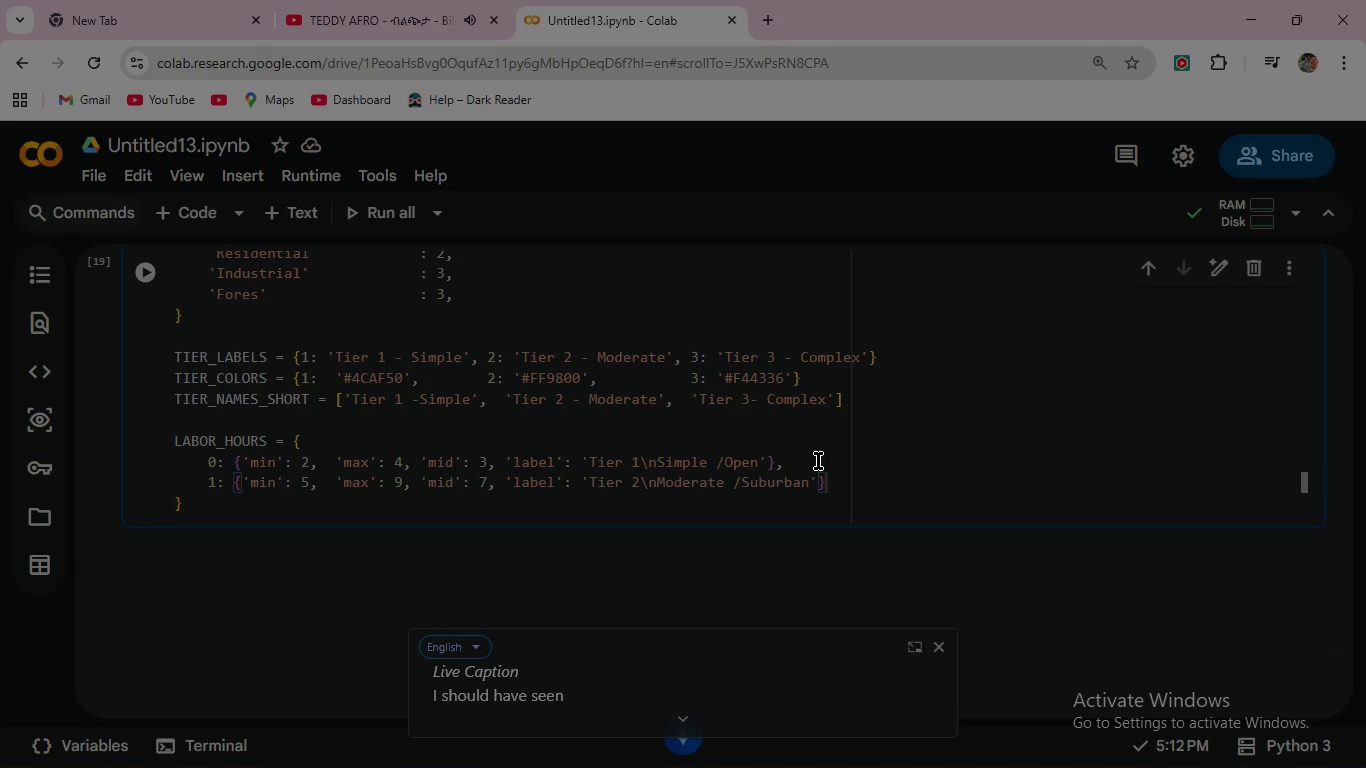 
key(ArrowRight)
 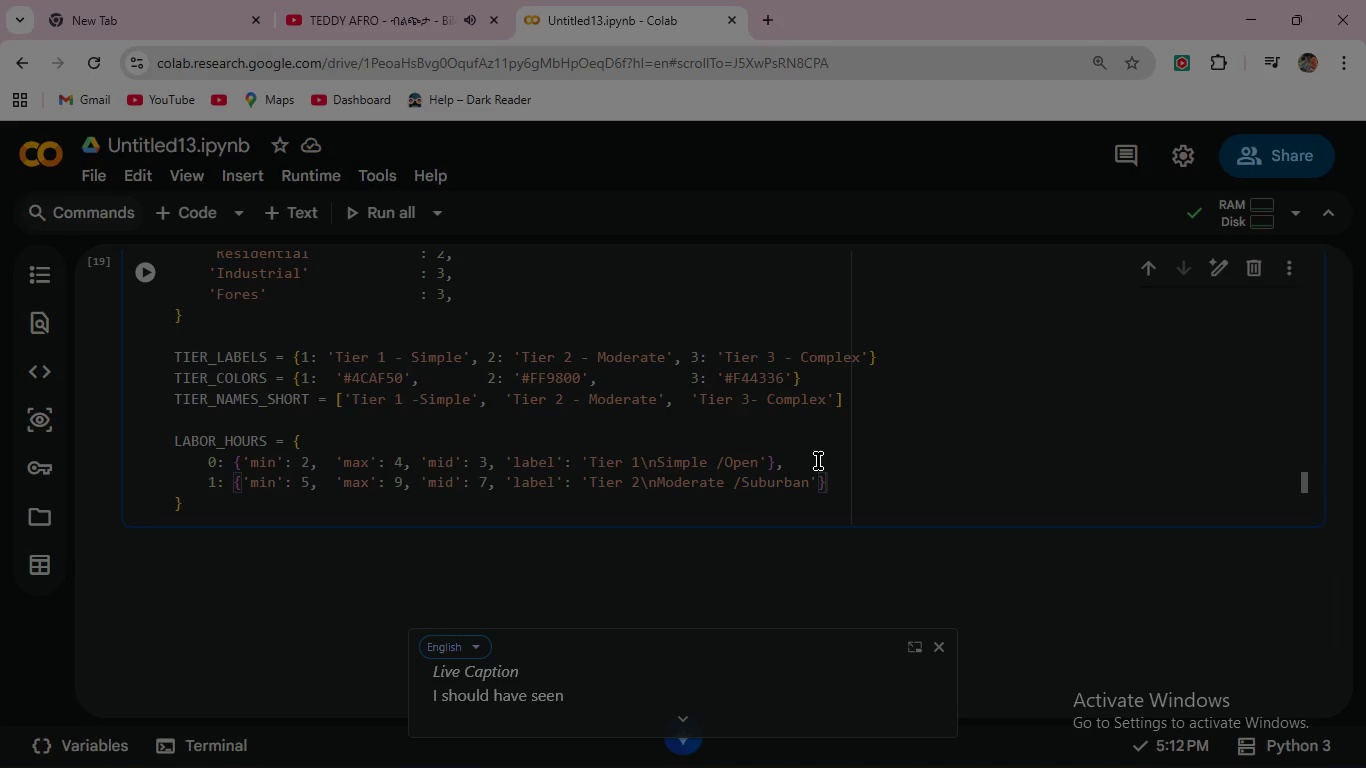 
key(Comma)
 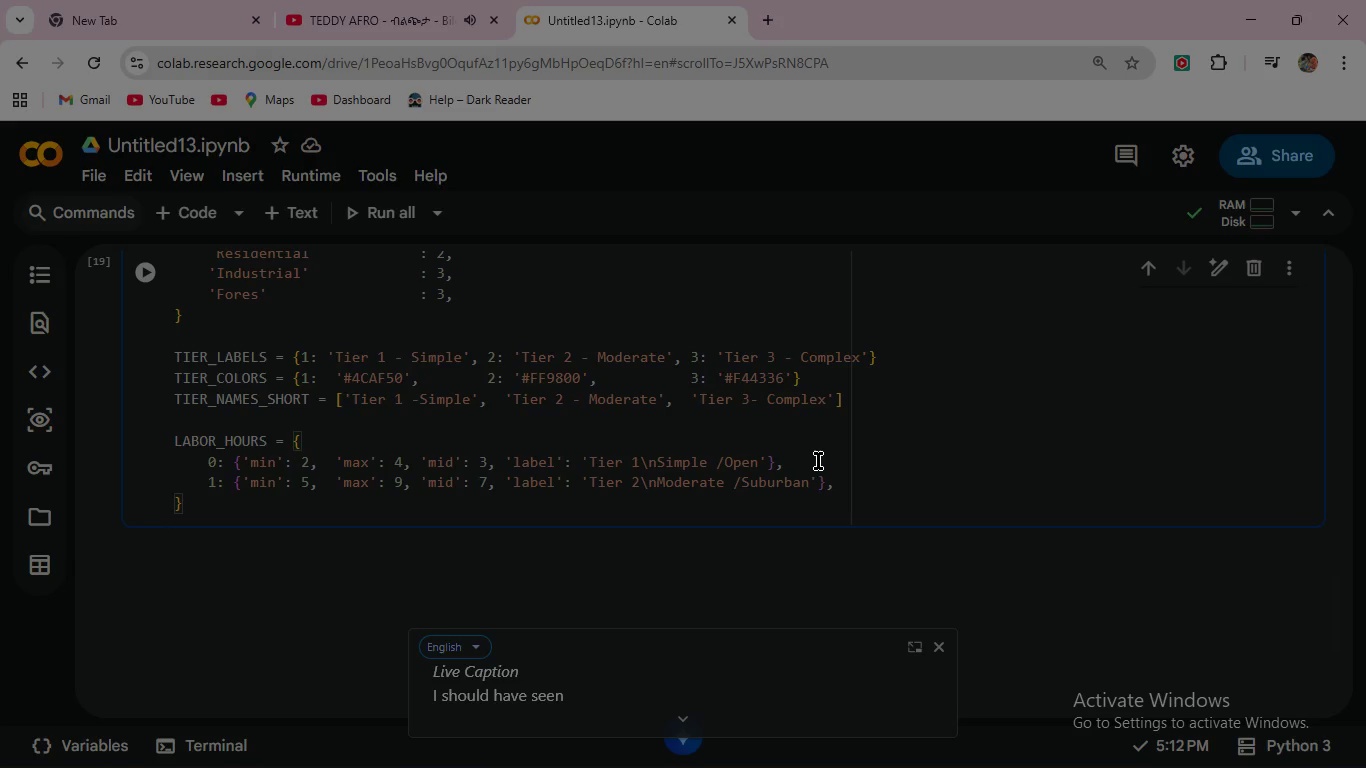 
wait(10.56)
 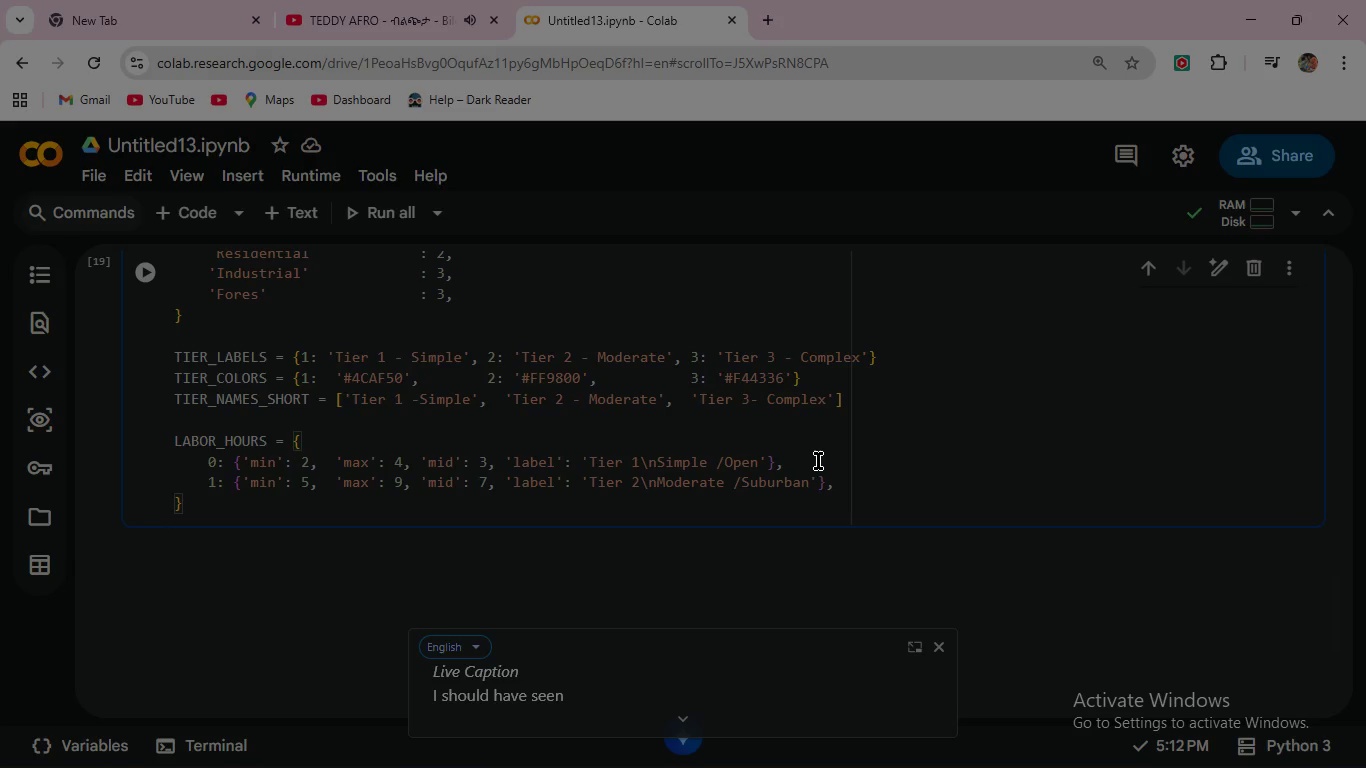 
left_click([941, 646])
 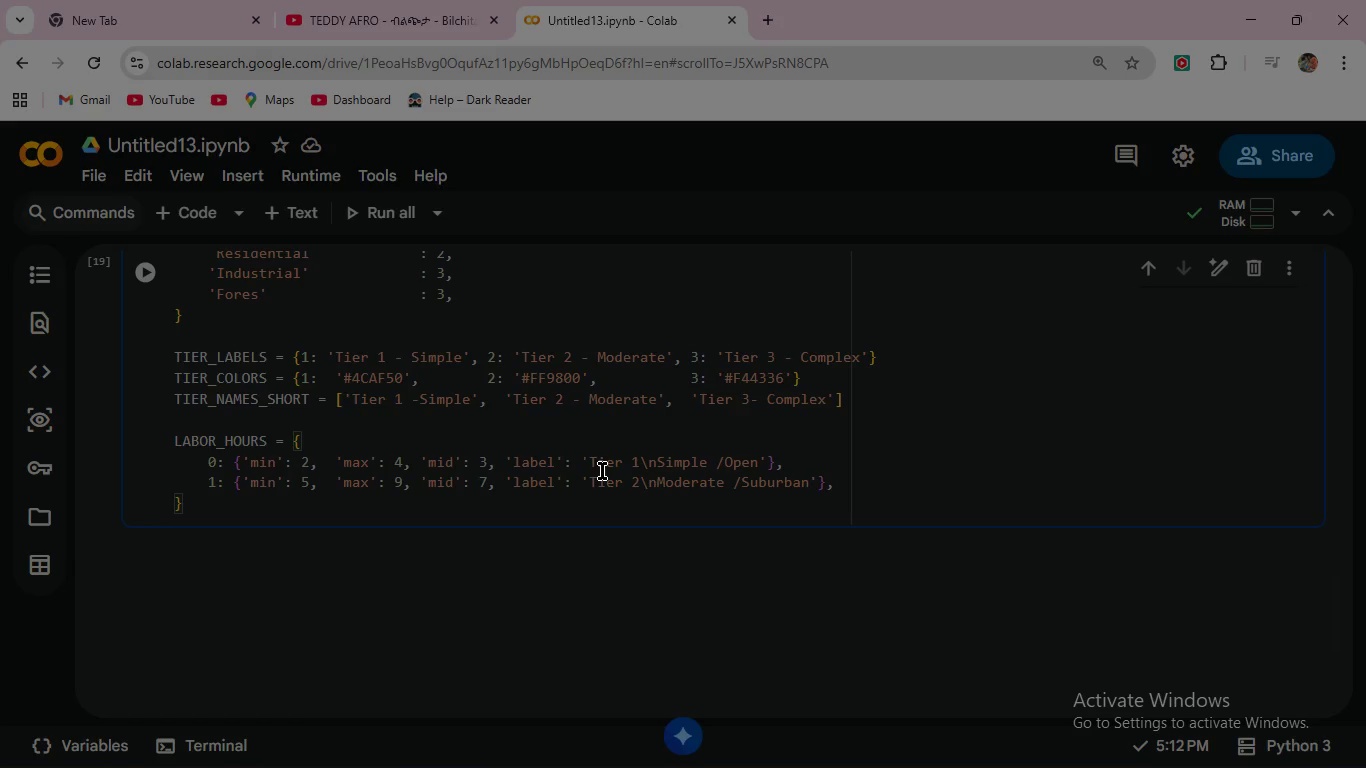 
wait(13.38)
 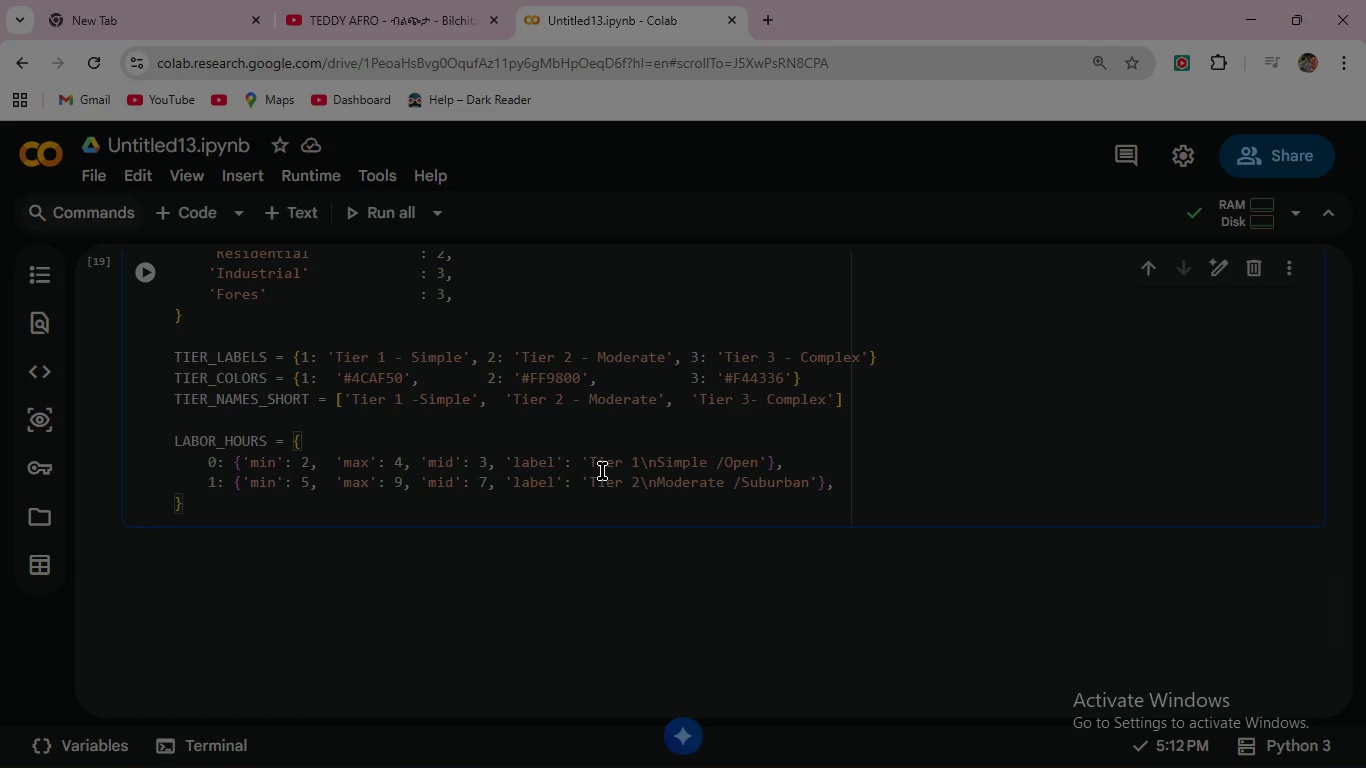 
key(Enter)
 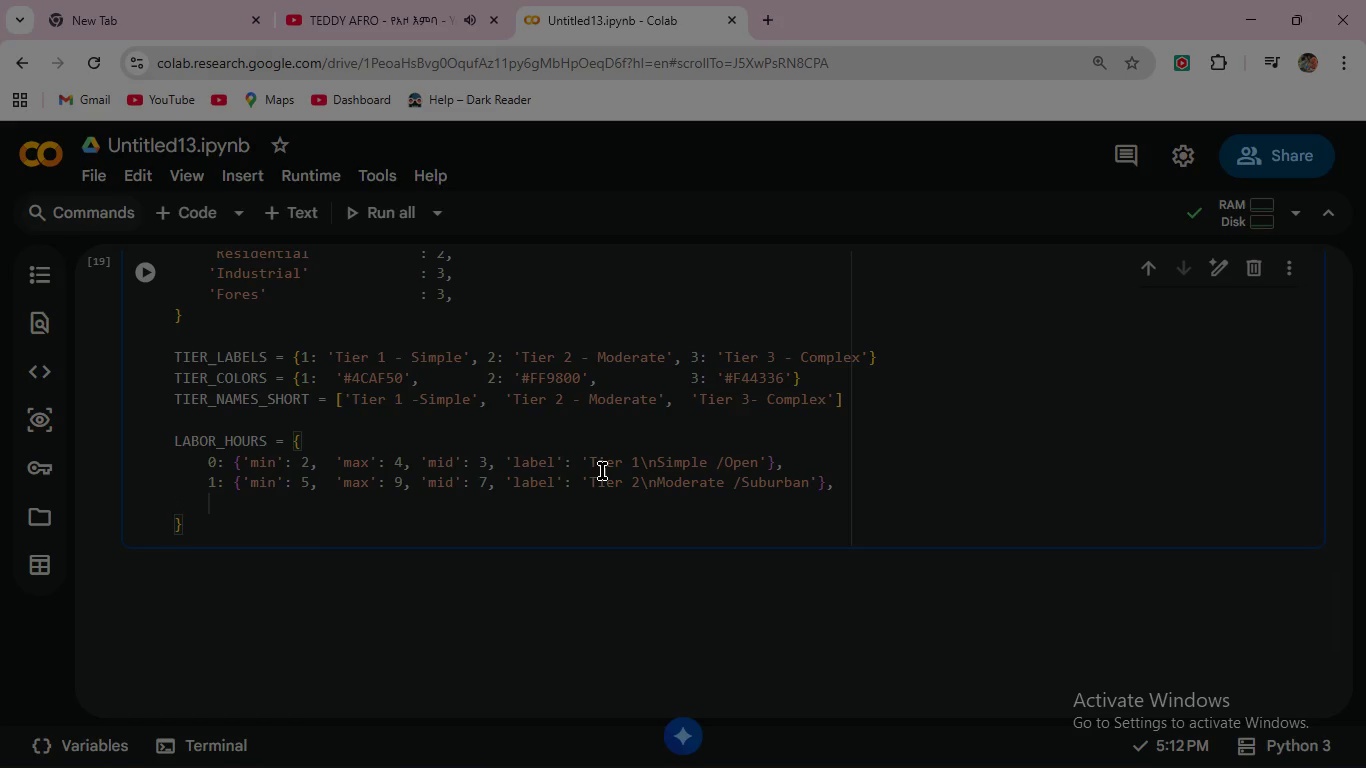 
type(2: {'min)
 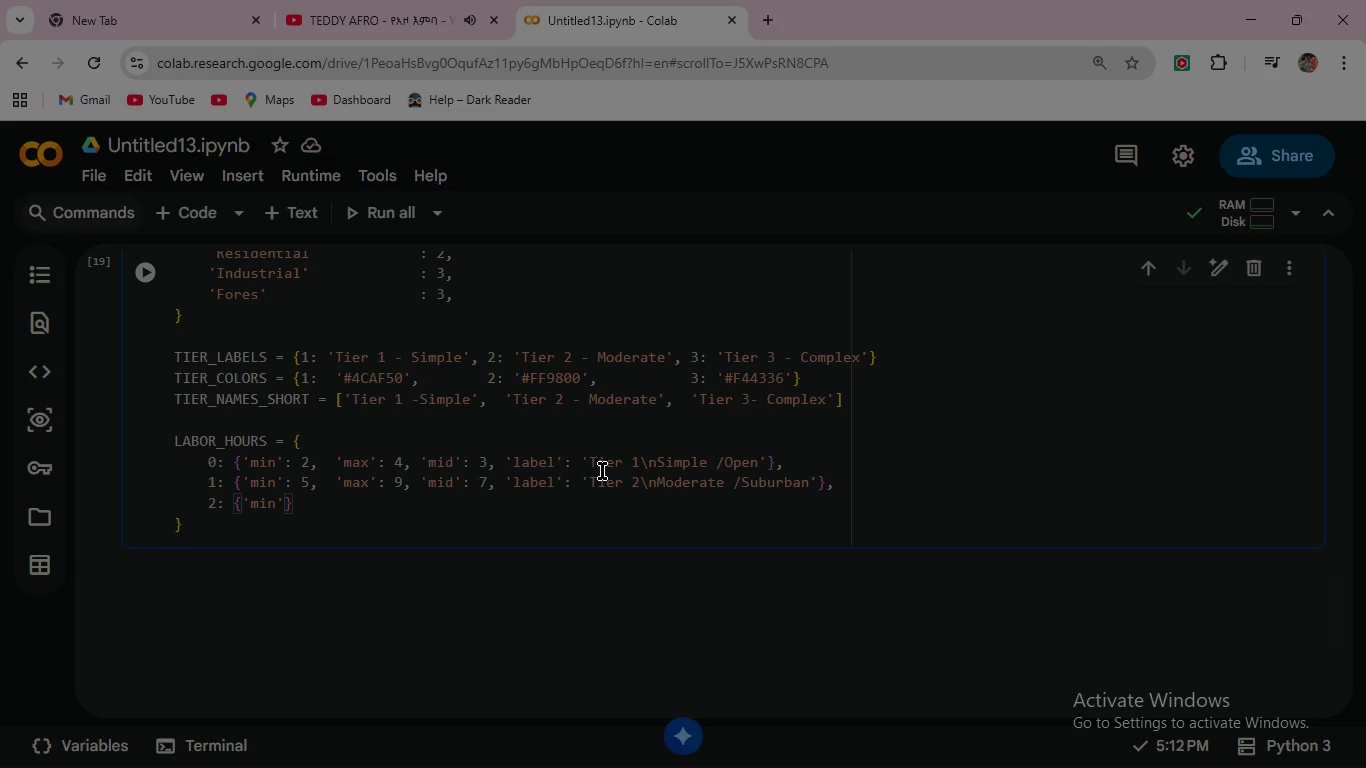 
key(ArrowRight)
 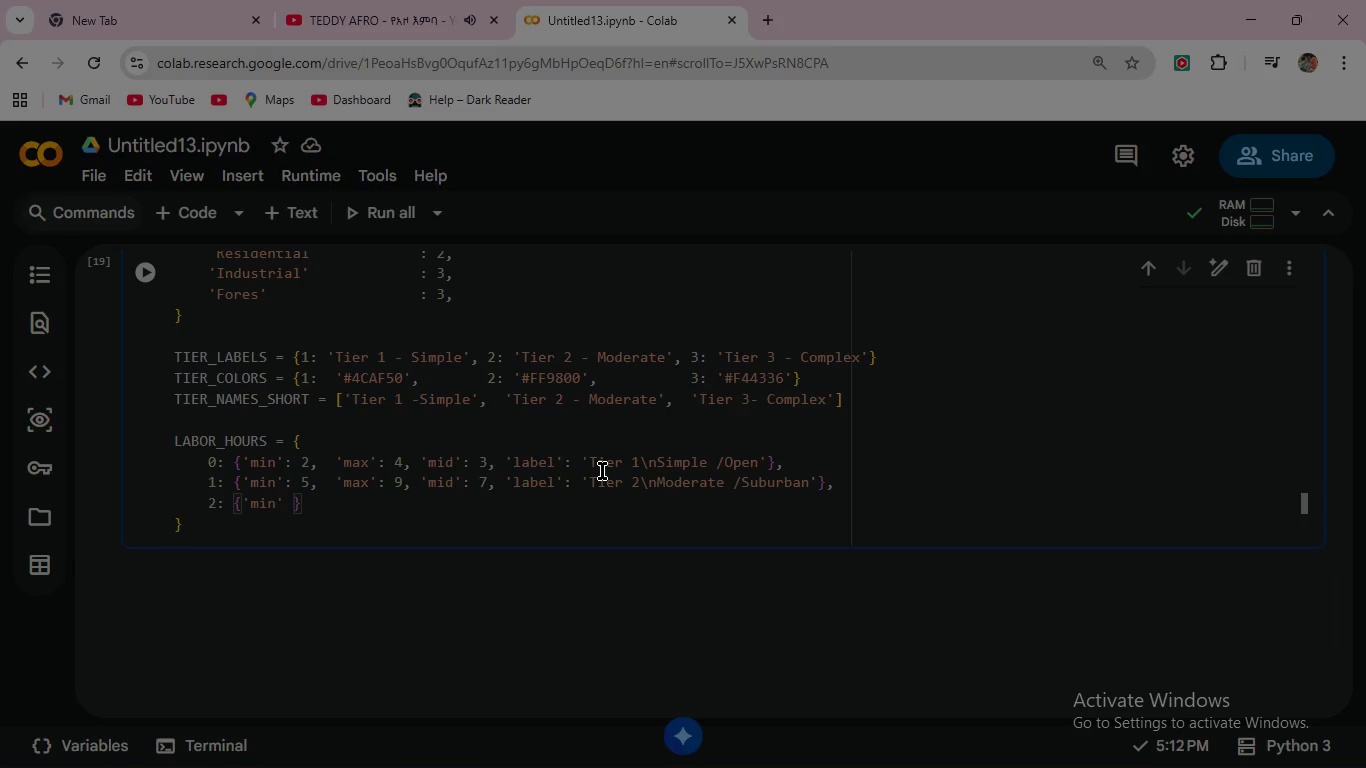 
type( )
key(Backspace)
type(:10,  'max)
 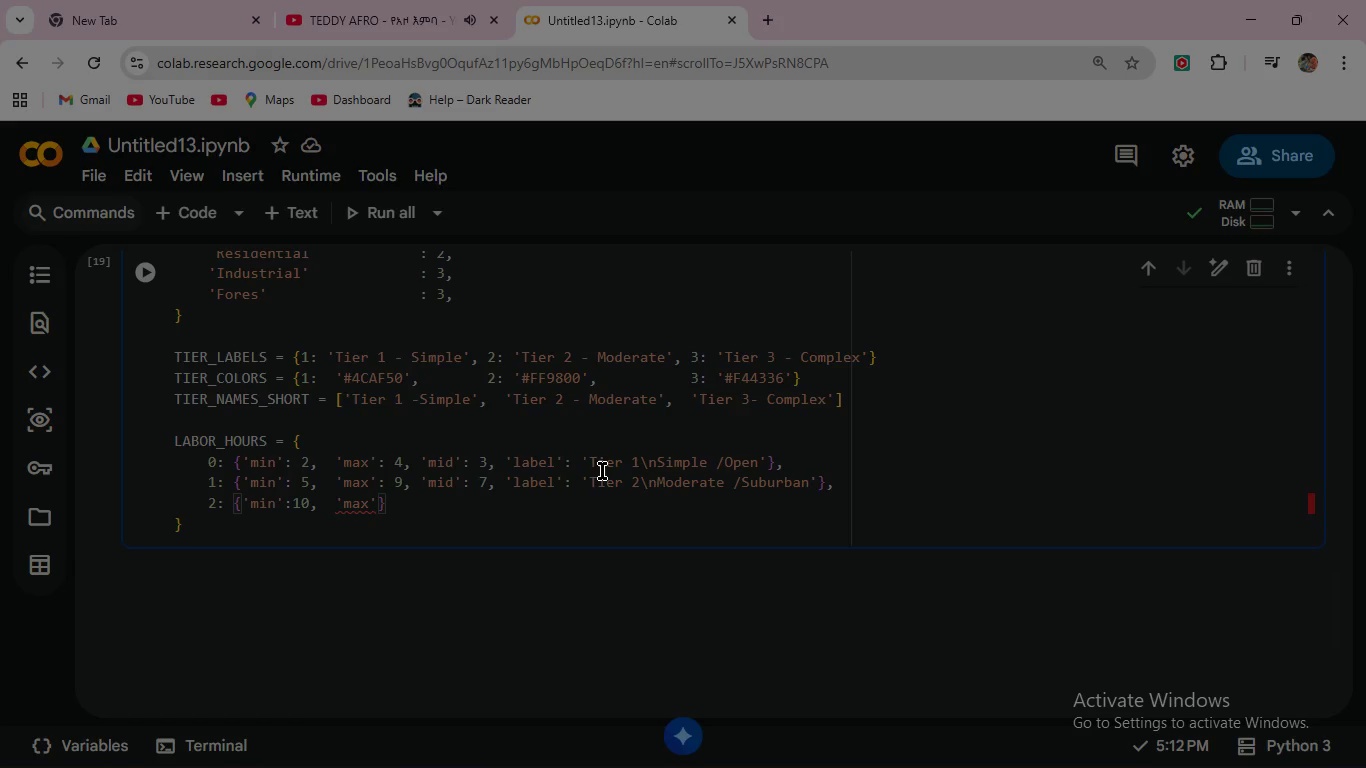 
key(ArrowRight)
 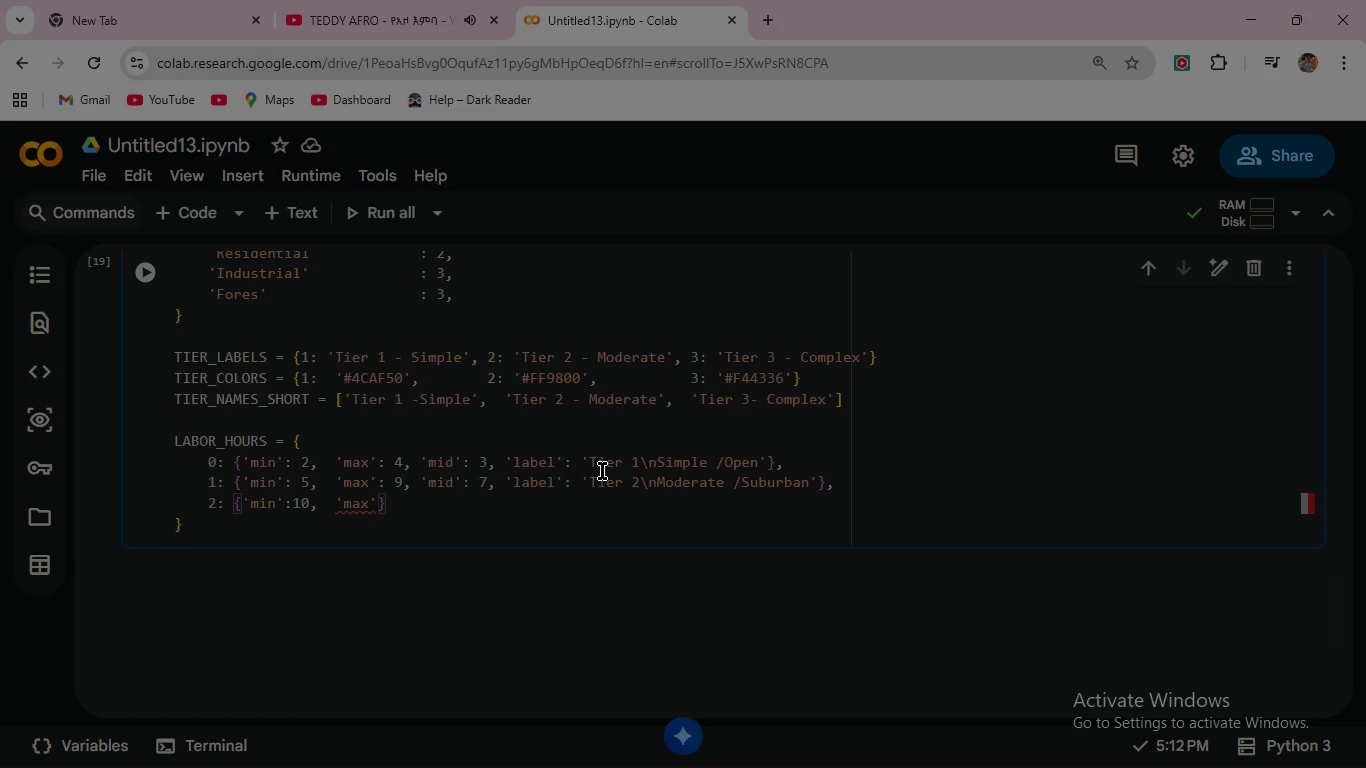 
type(: 16, 'mid)
 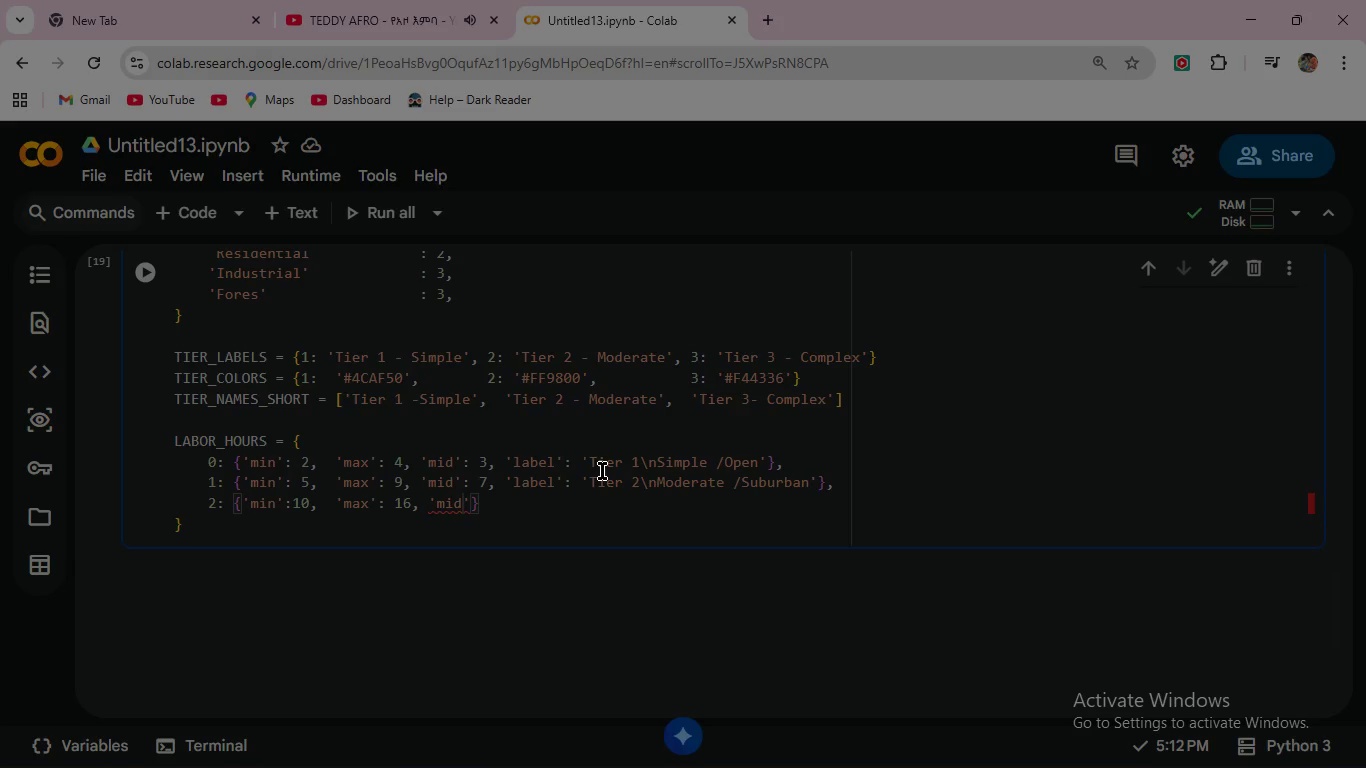 
wait(5.58)
 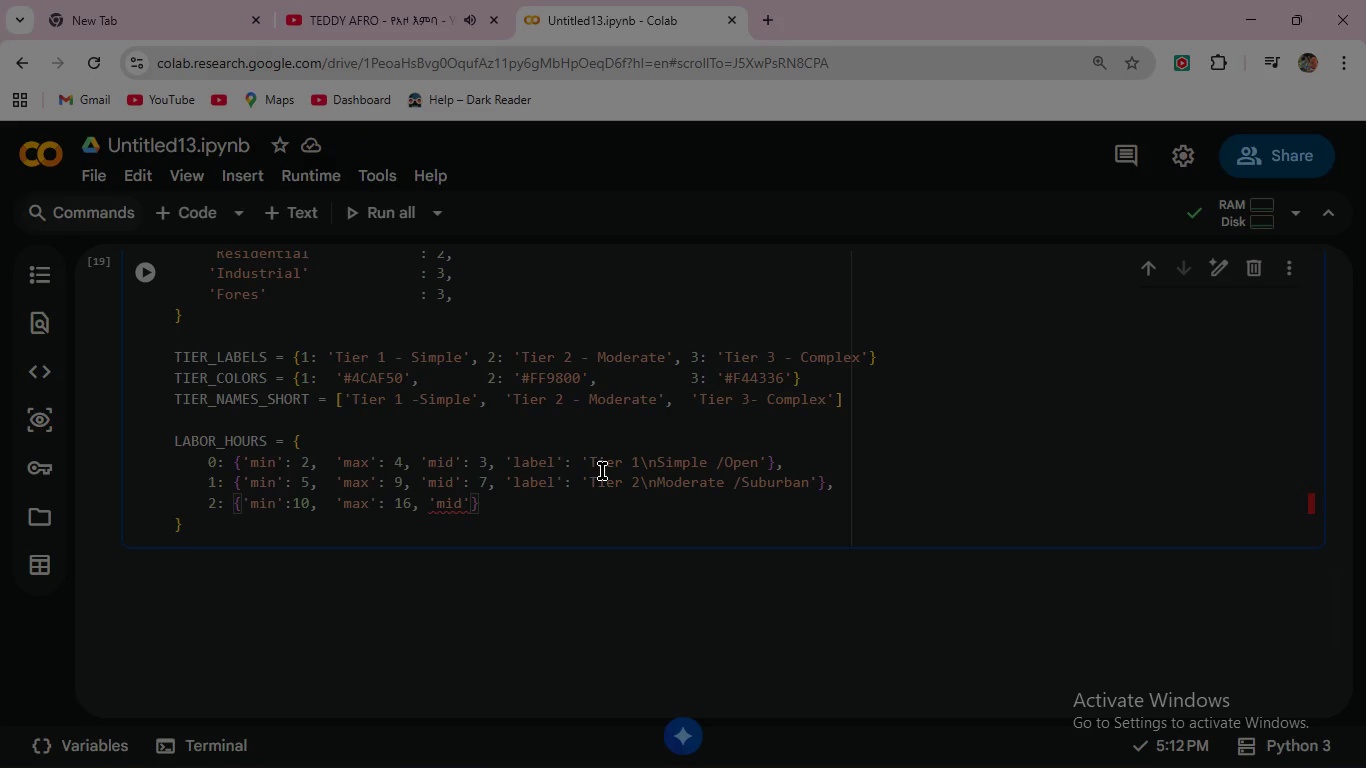 
key(ArrowRight)
 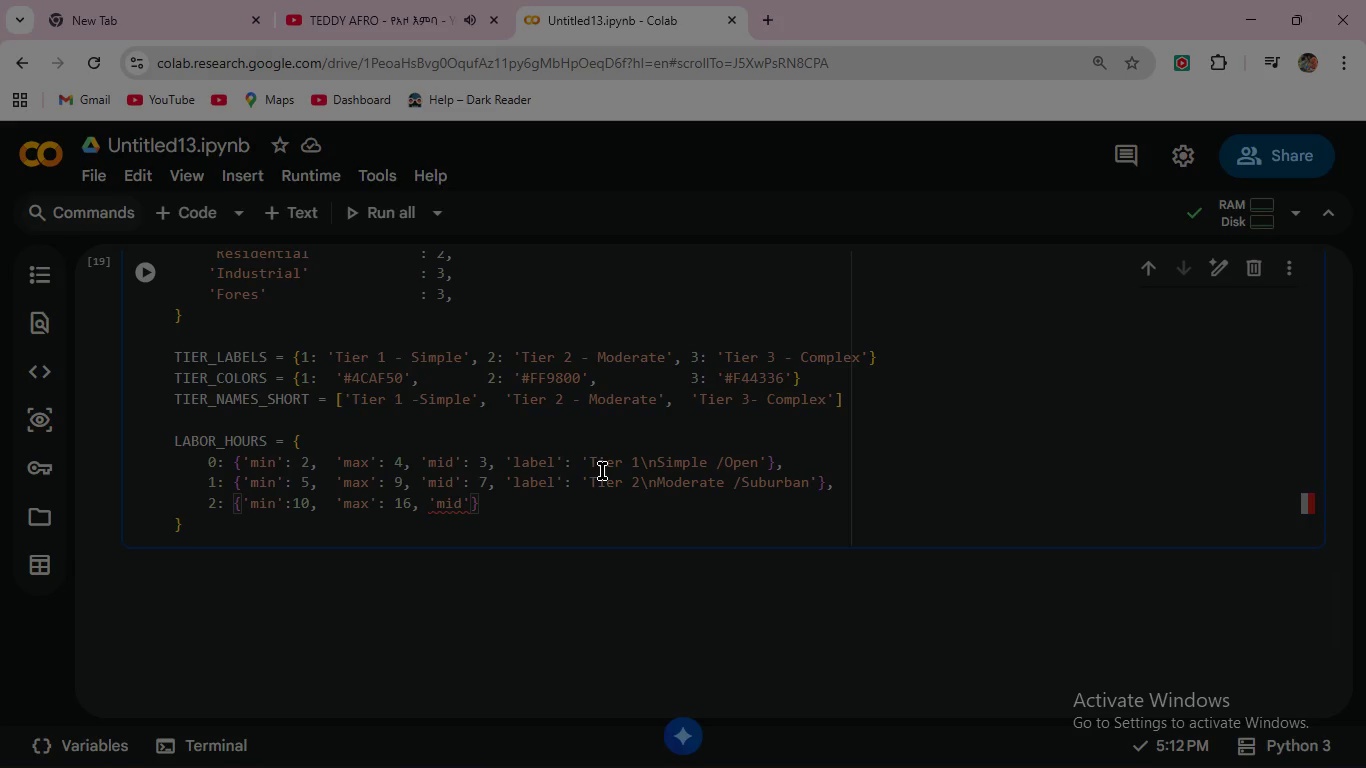 
type(:13)
 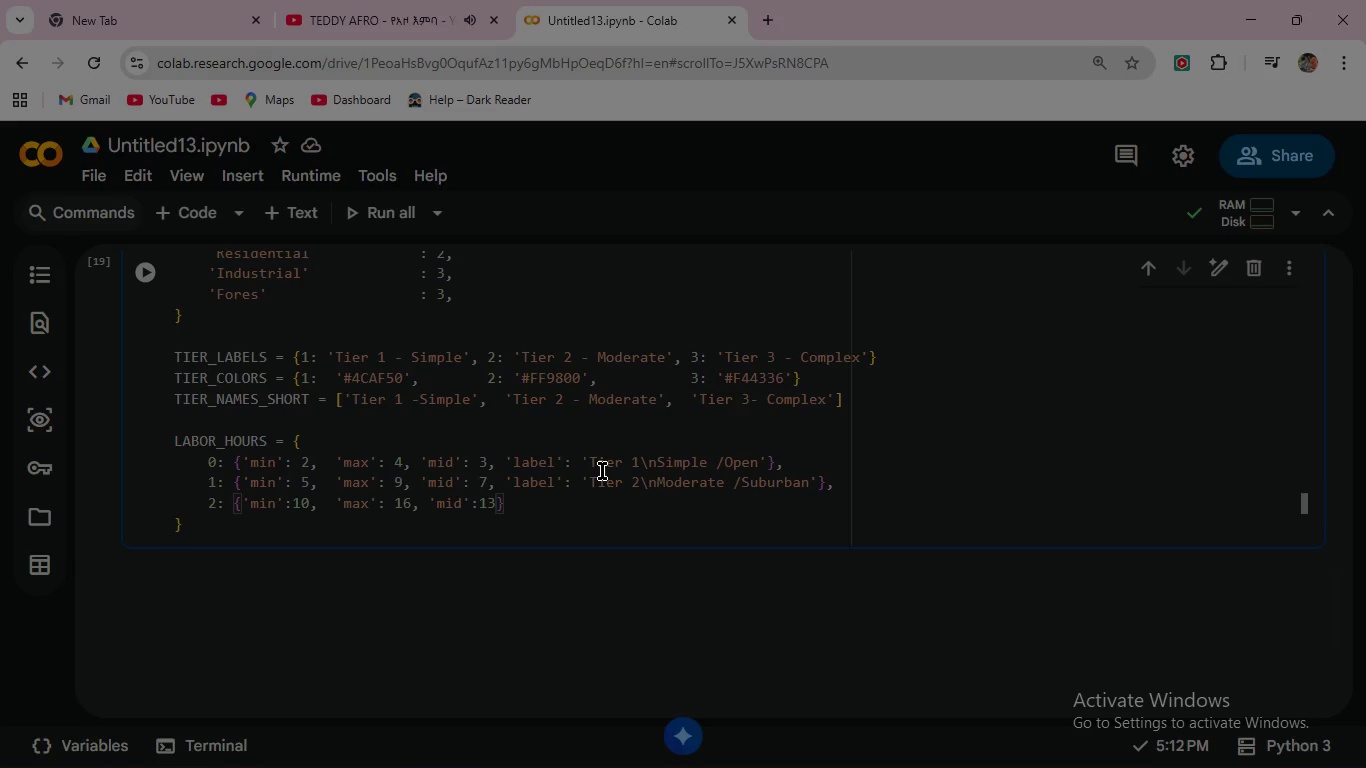 
wait(10.09)
 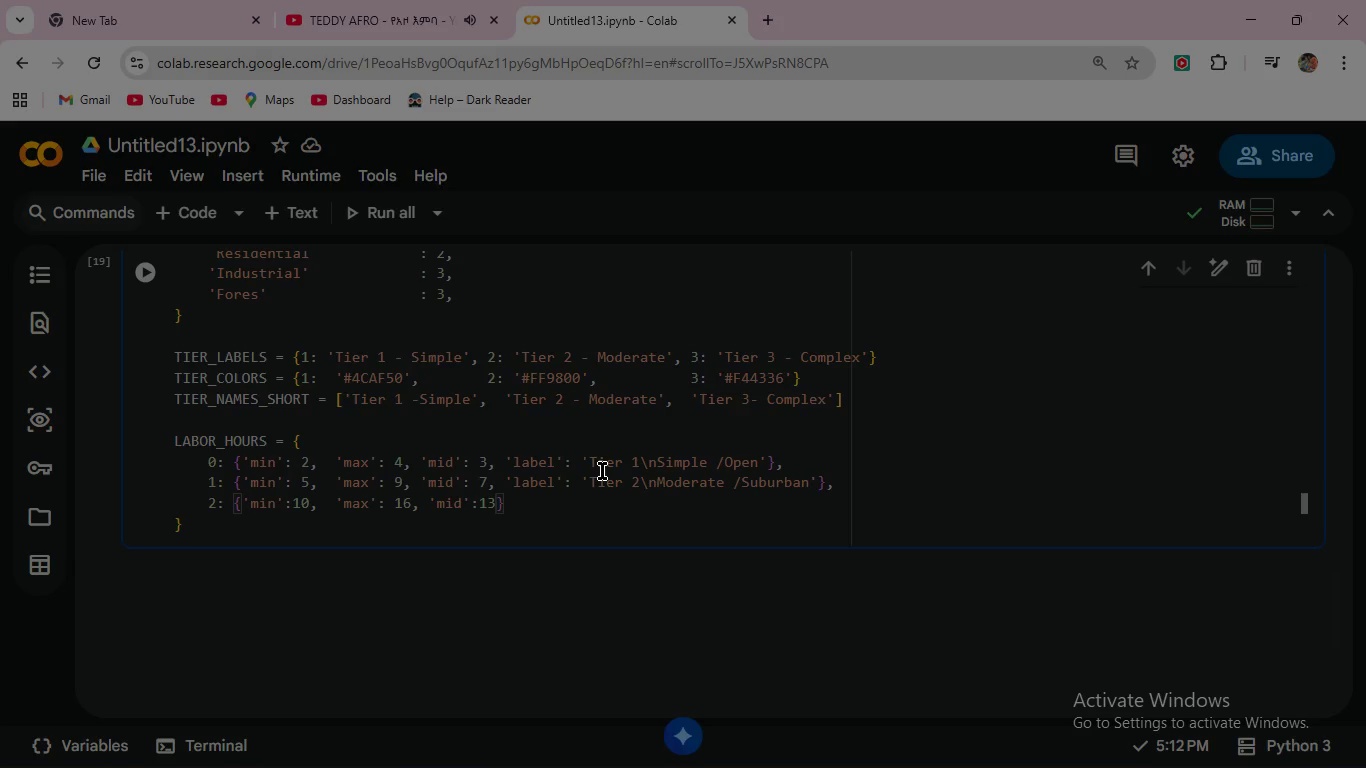 
left_click([421, 459])
 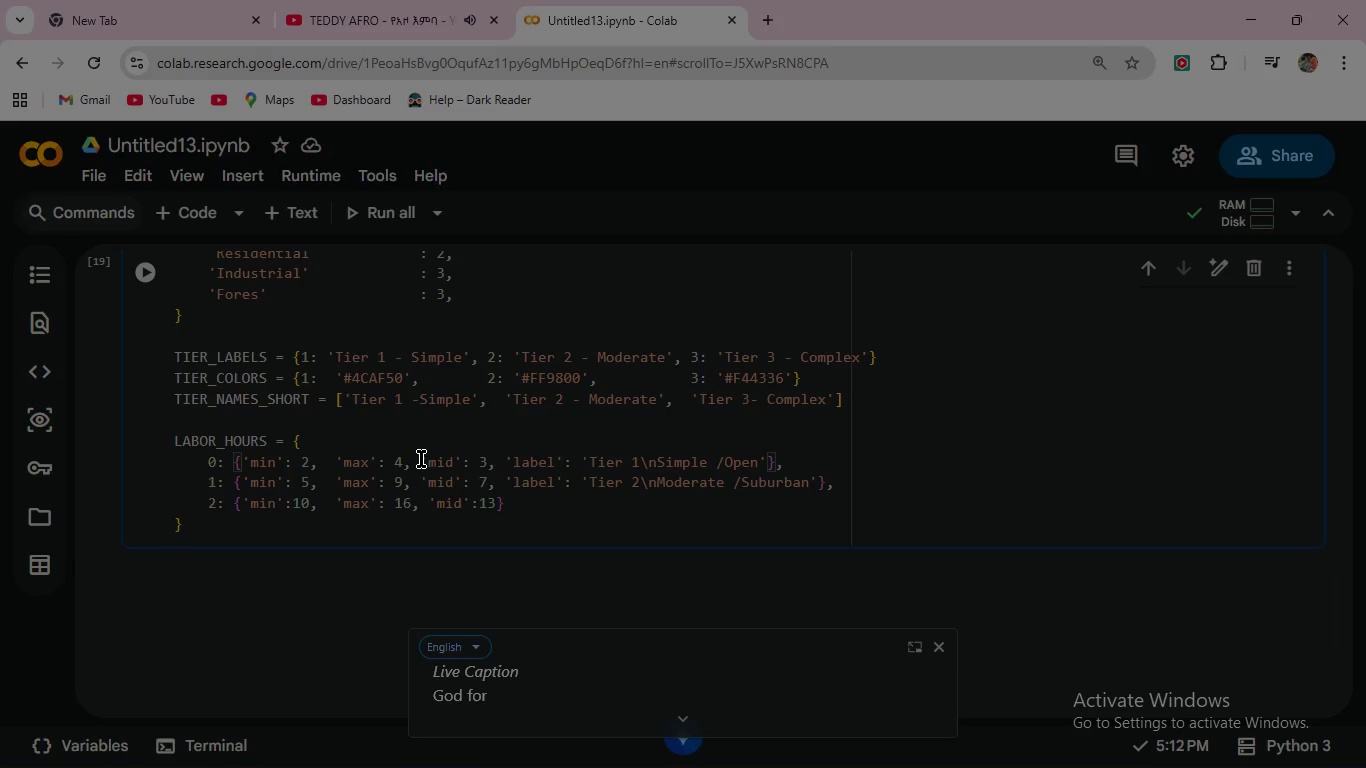 
key(Space)
 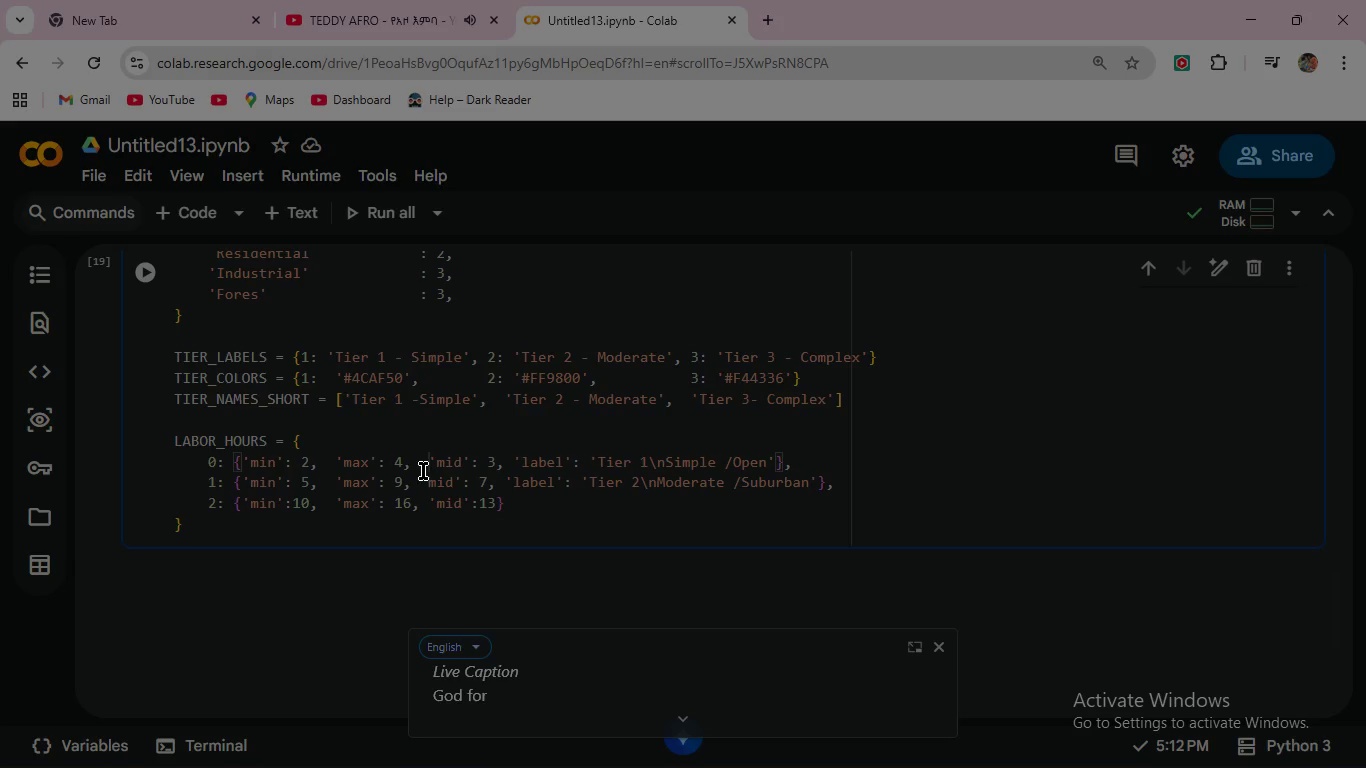 
key(Space)
 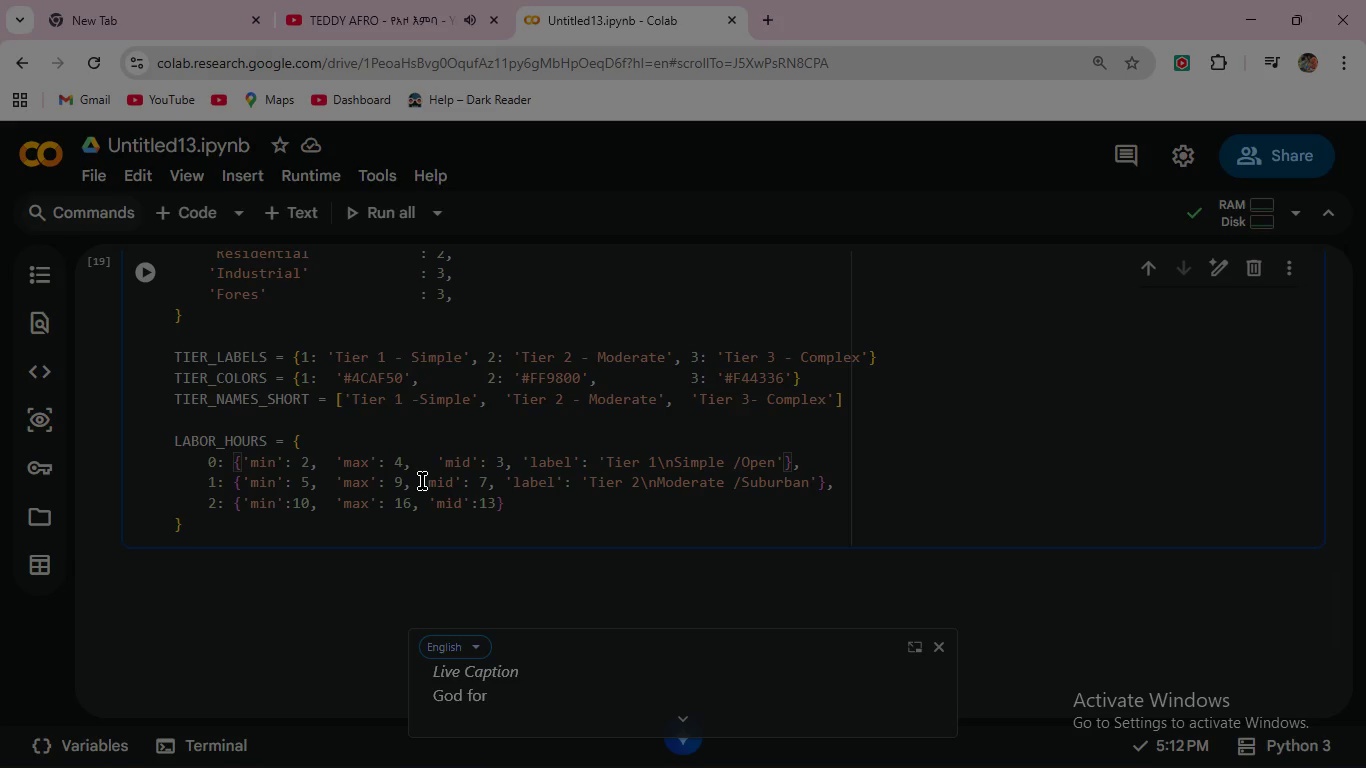 
left_click([422, 481])
 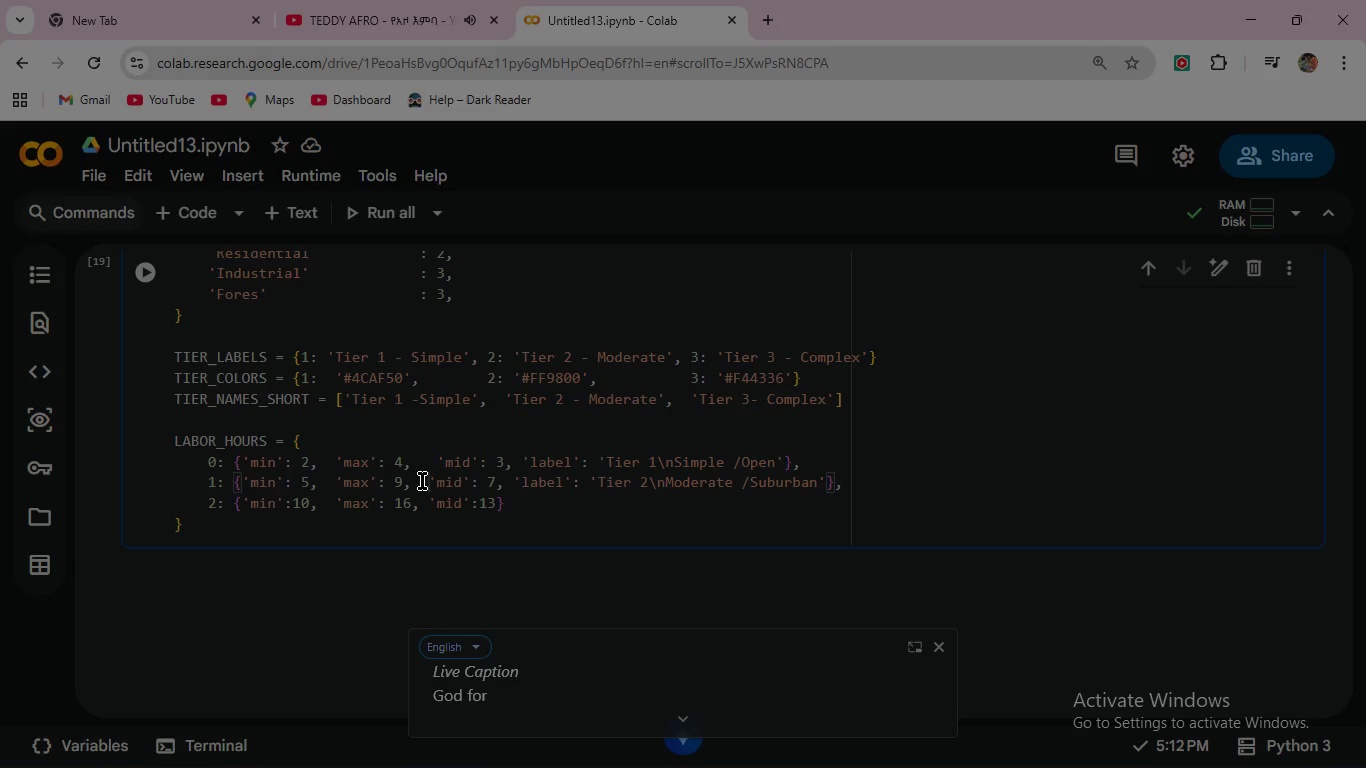 
key(Space)
 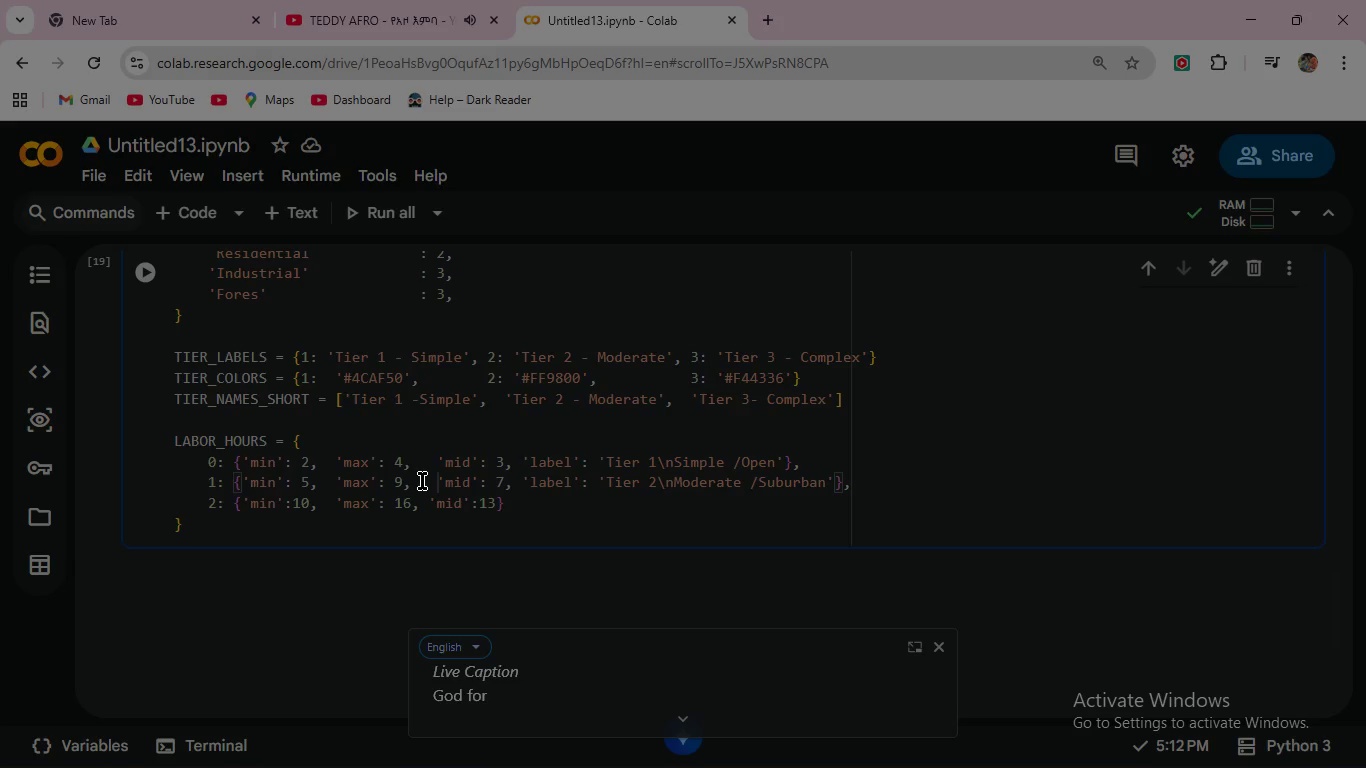 
key(Space)
 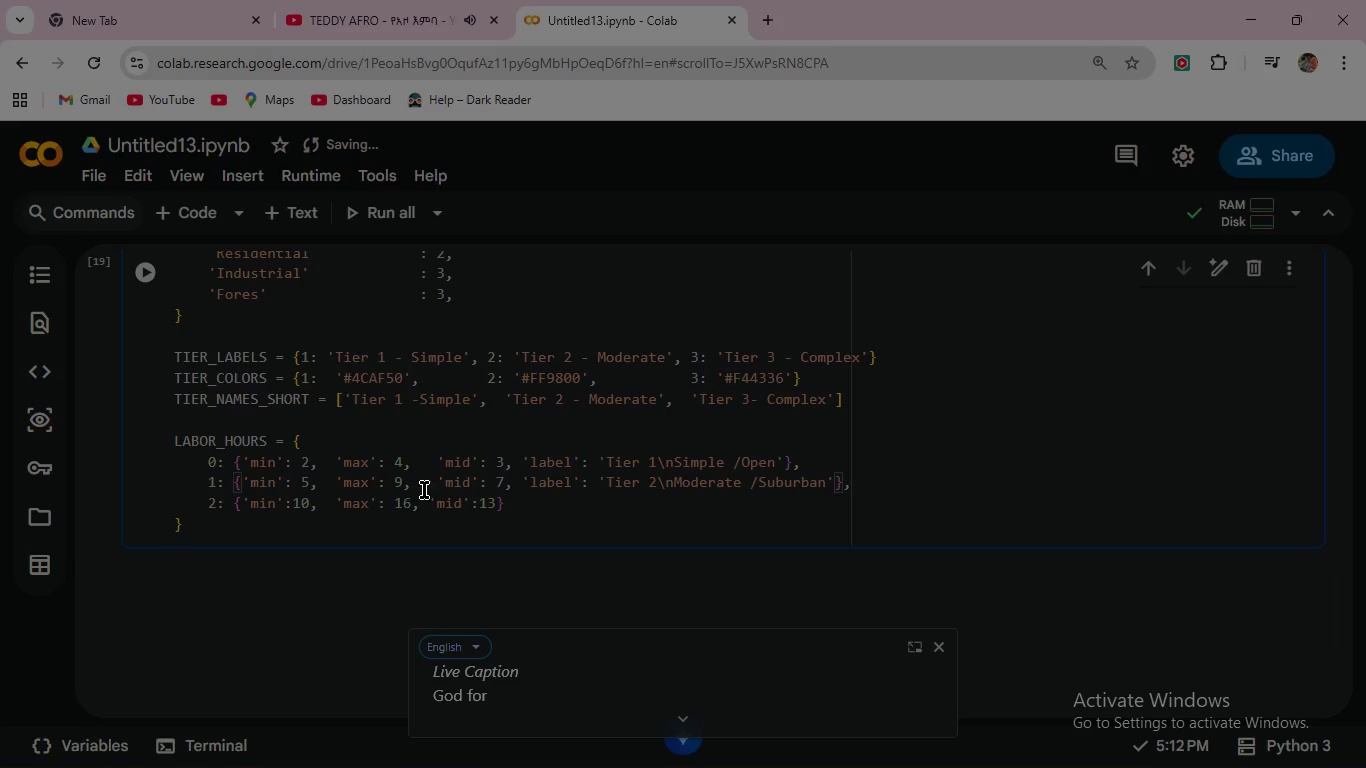 
left_click([427, 501])
 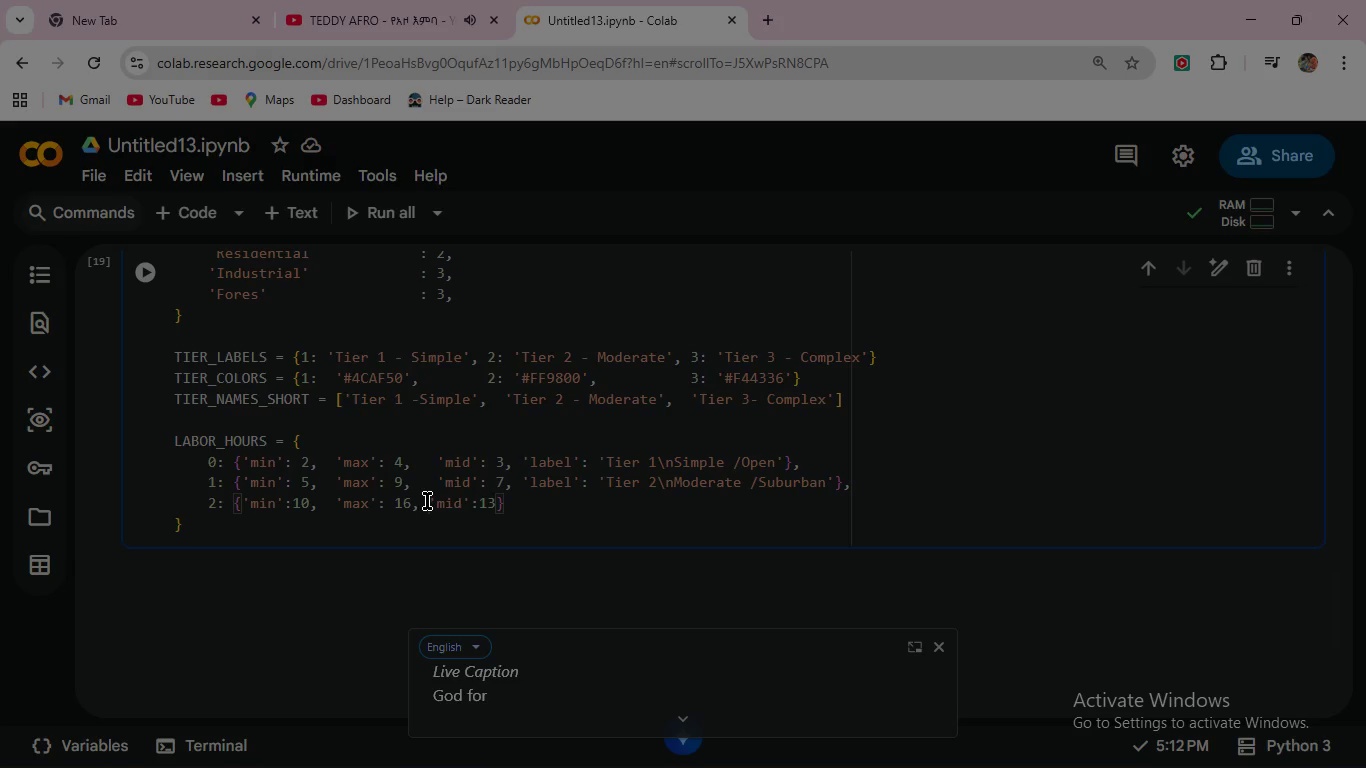 
key(Space)
 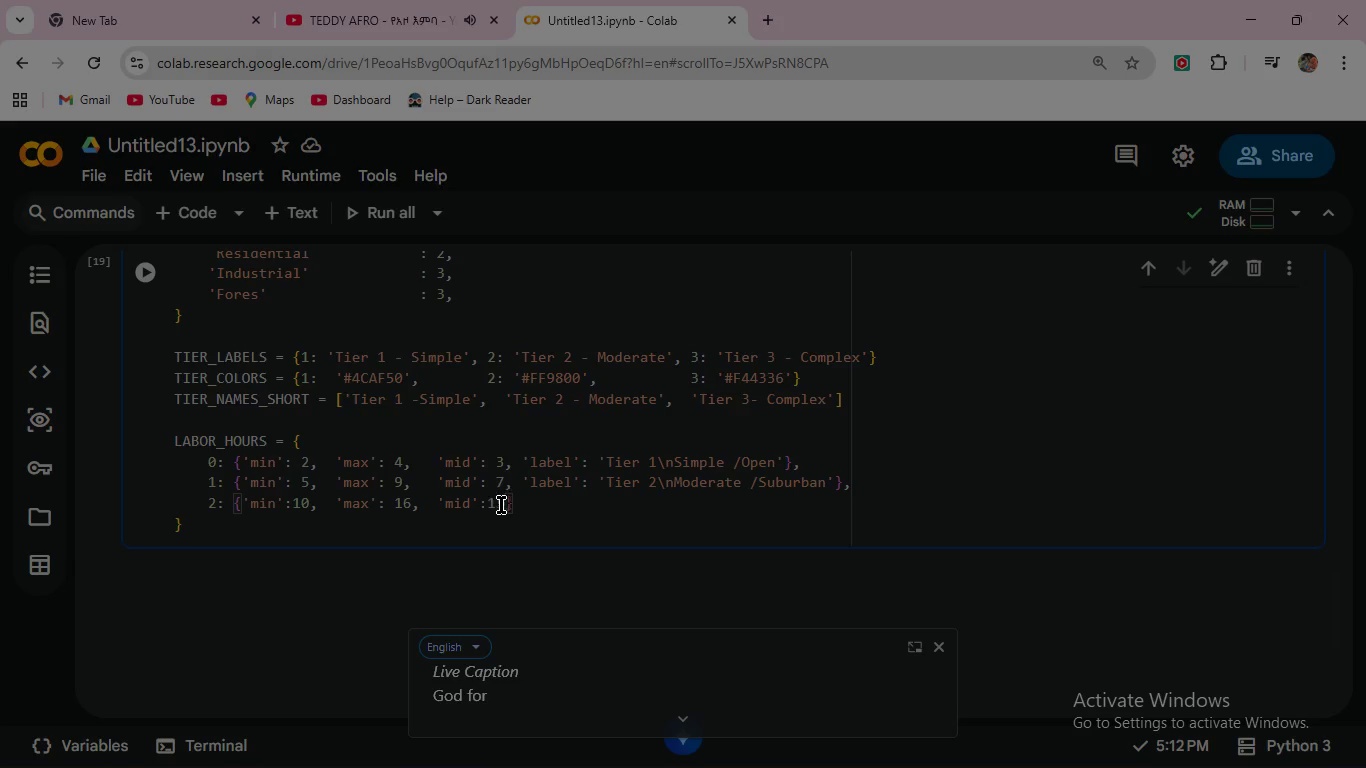 
left_click([509, 500])
 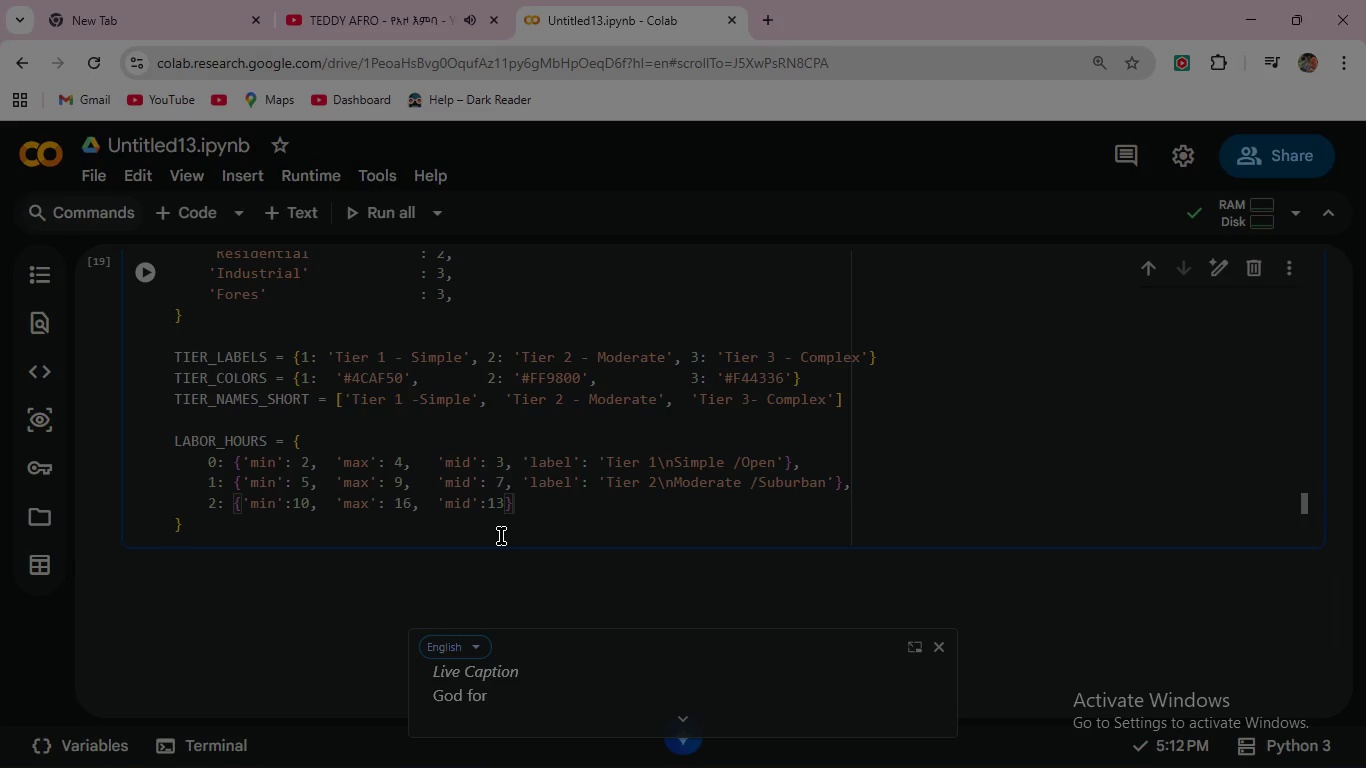 
key(ArrowLeft)
 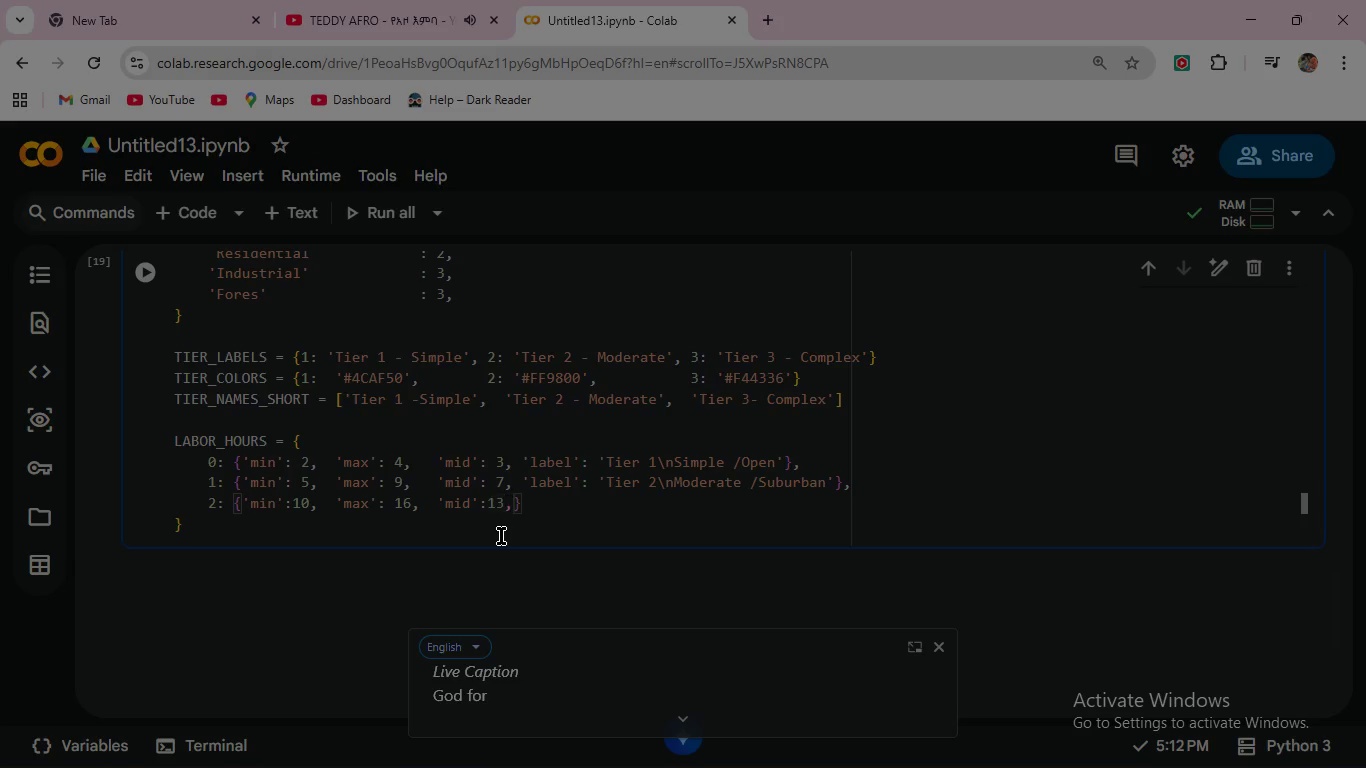 
key(Comma)
 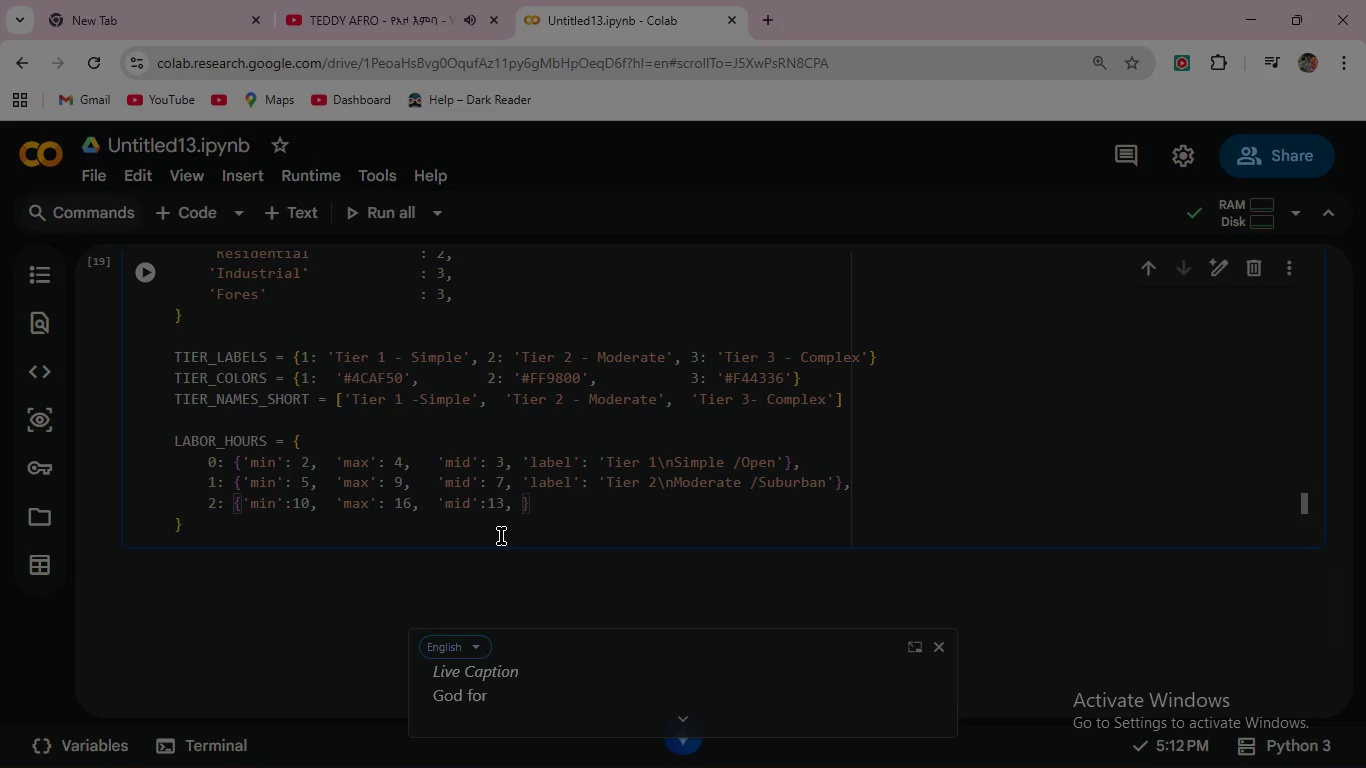 
key(Space)
 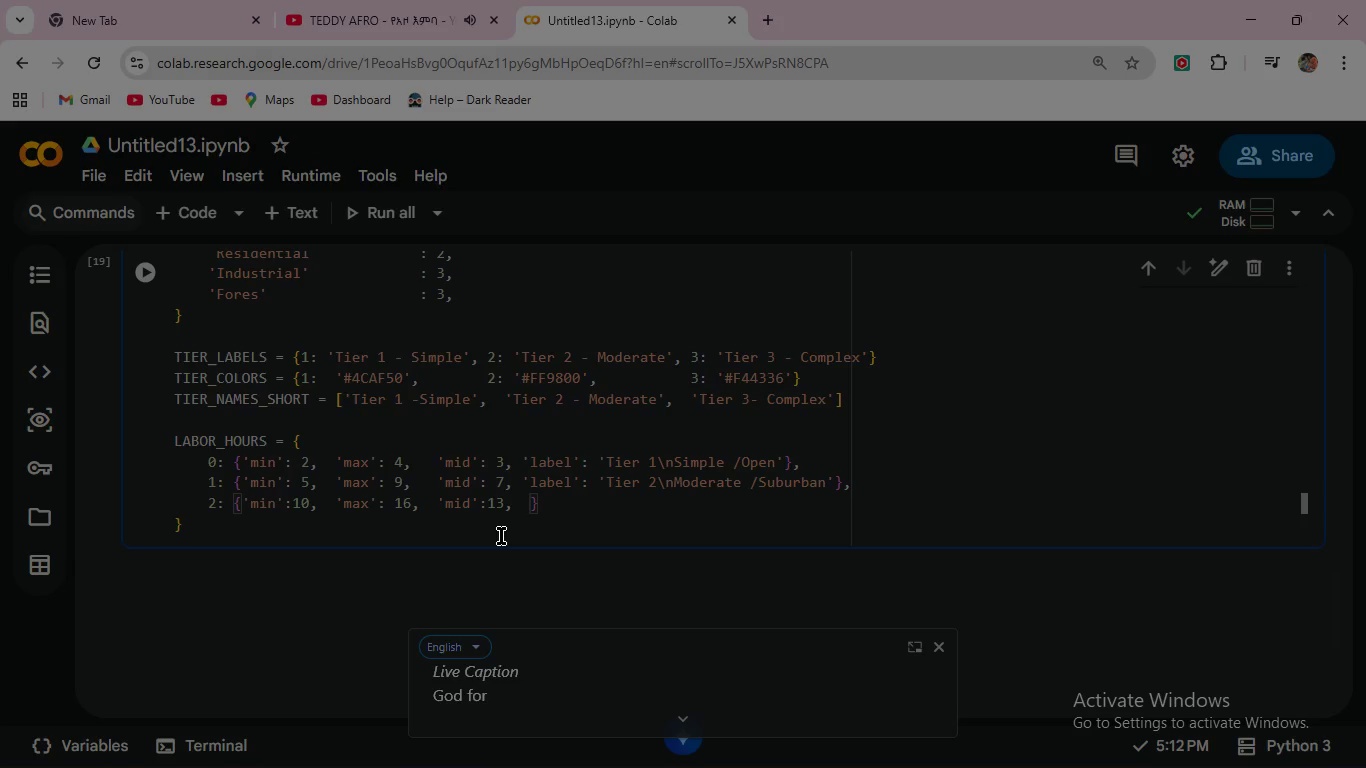 
key(Space)
 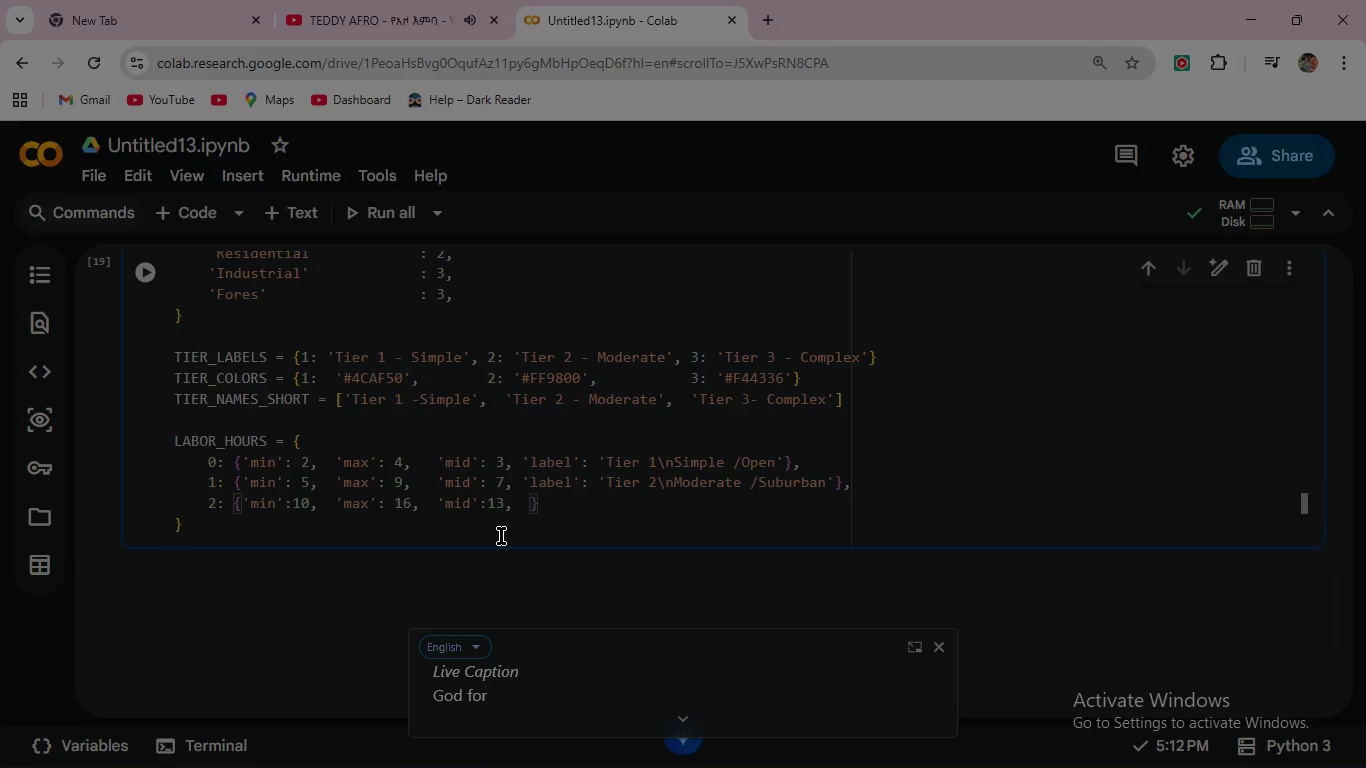 
wait(5.59)
 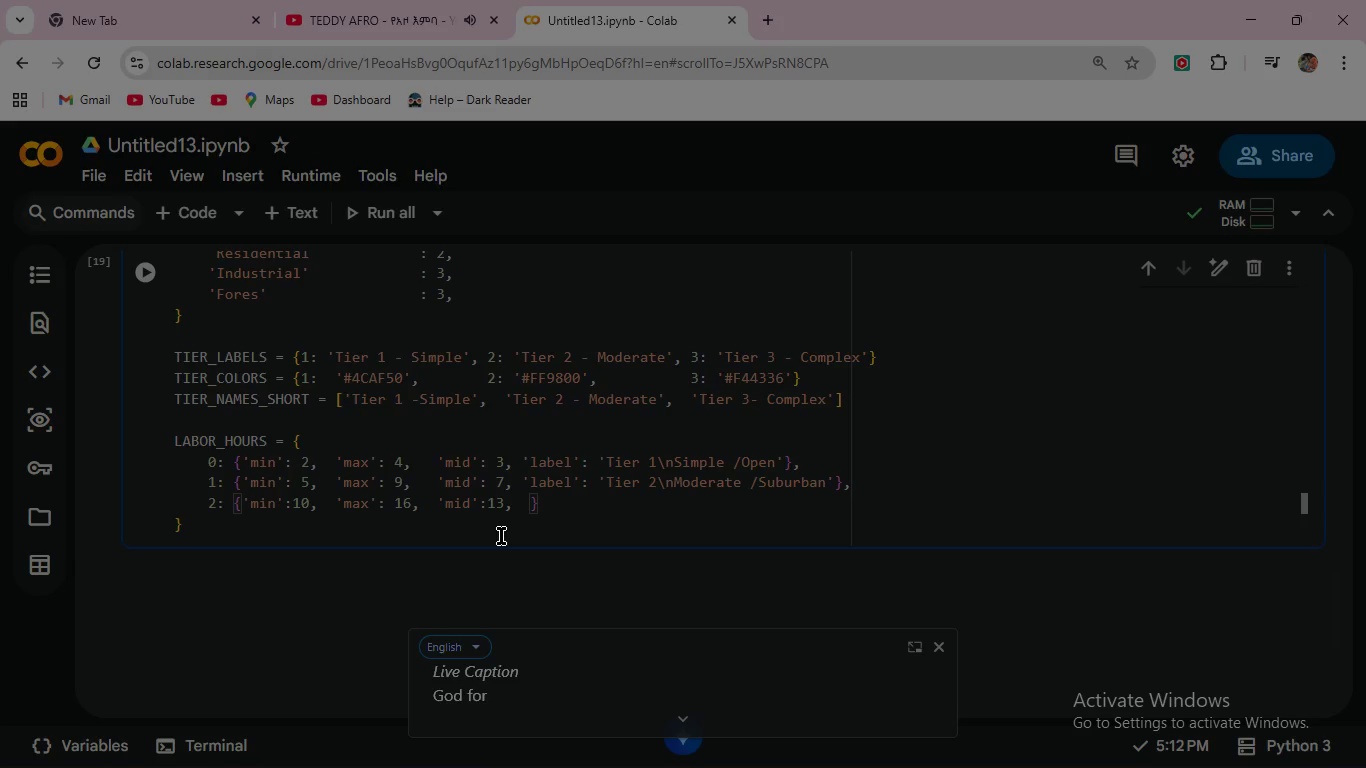 
type('abe)
 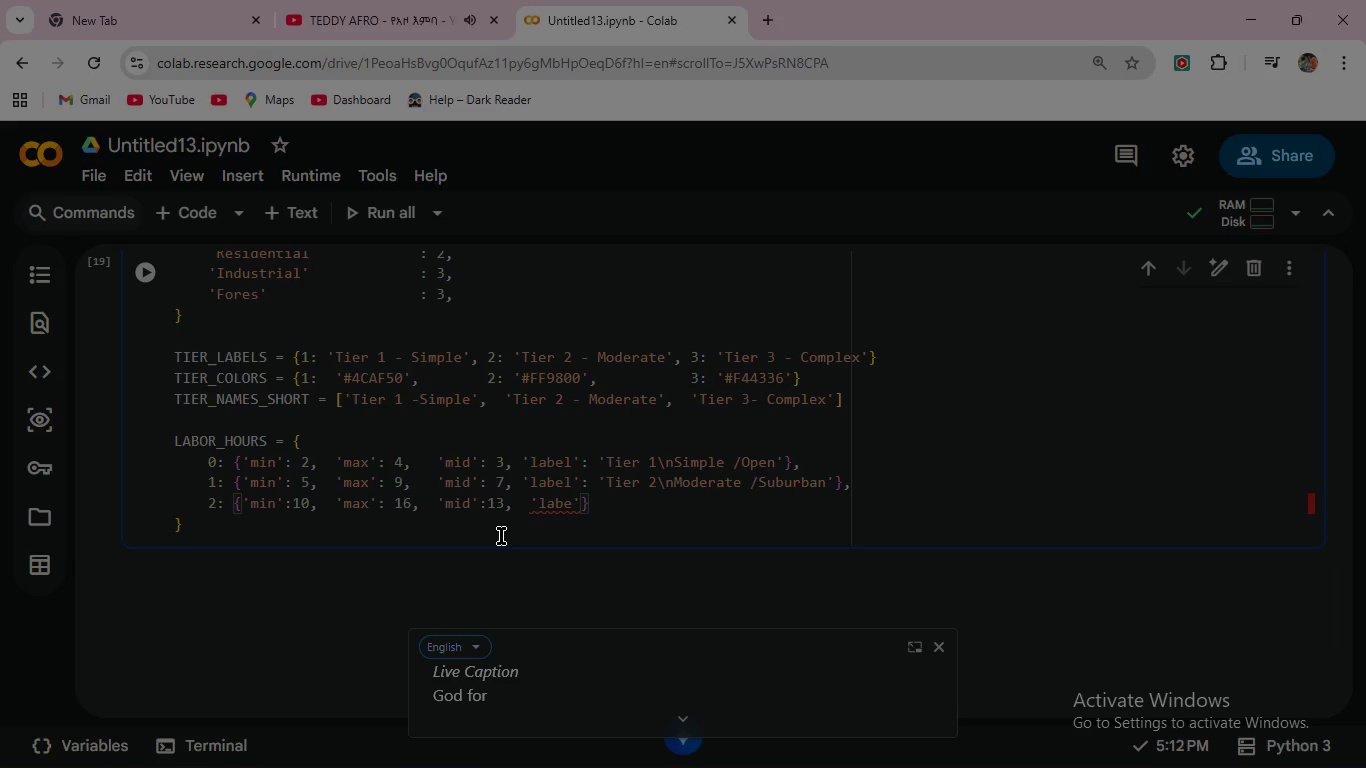 
hold_key(key=L, duration=2.16)
 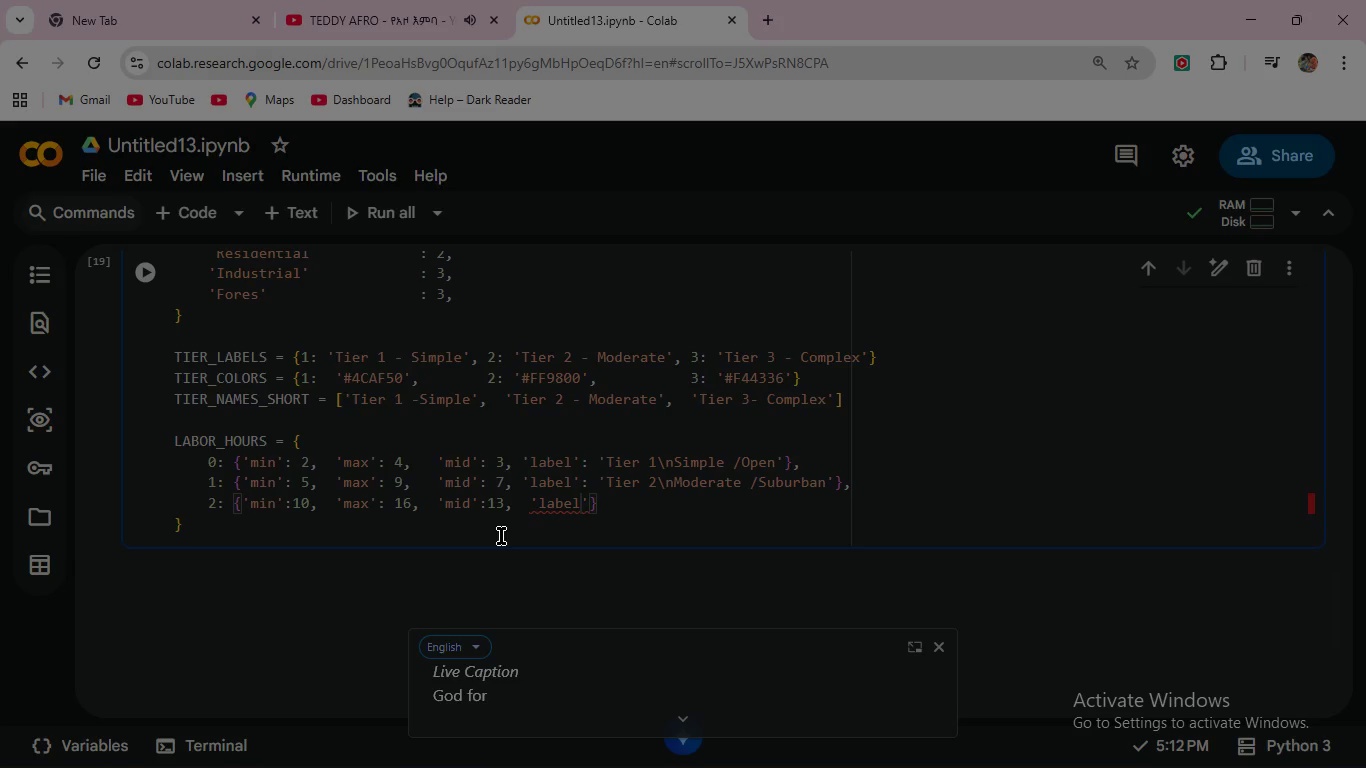 
key(ArrowRight)
 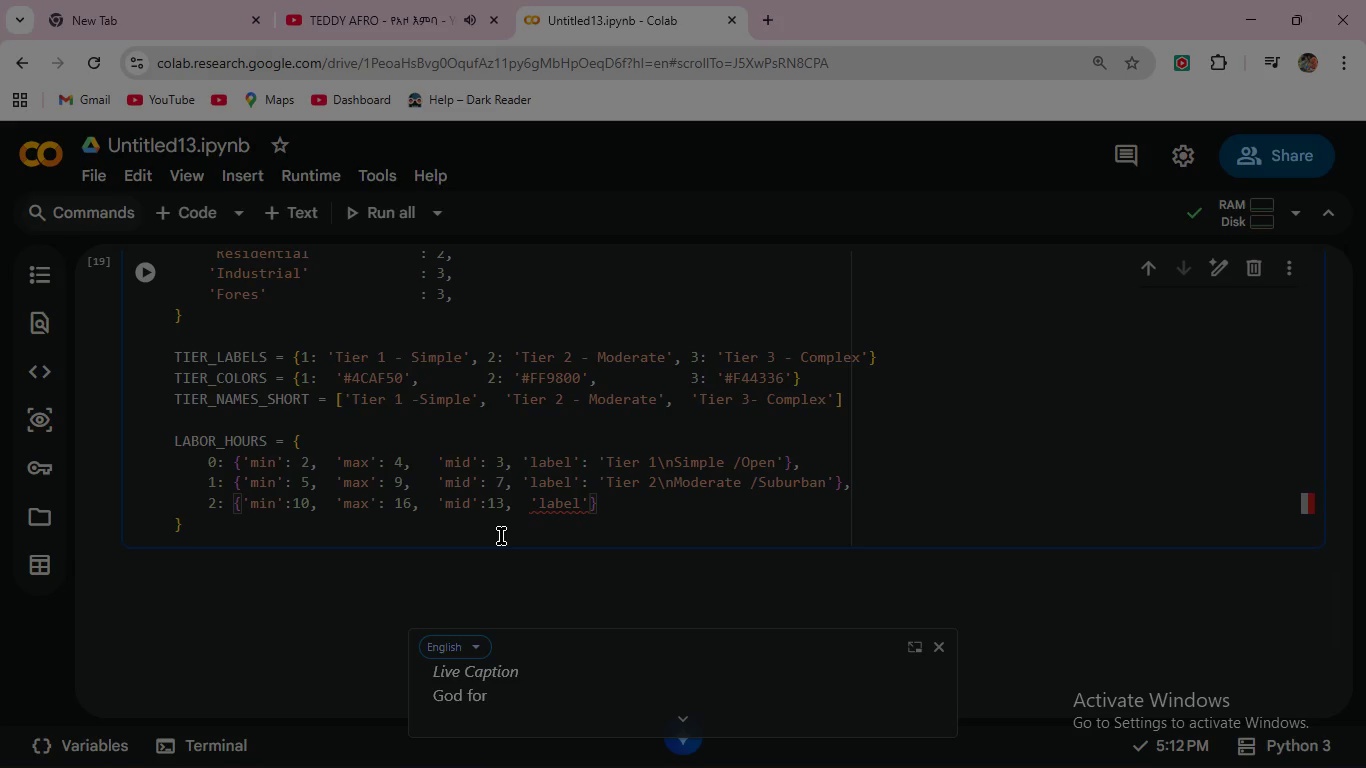 
key(Shift+Semicolon)
 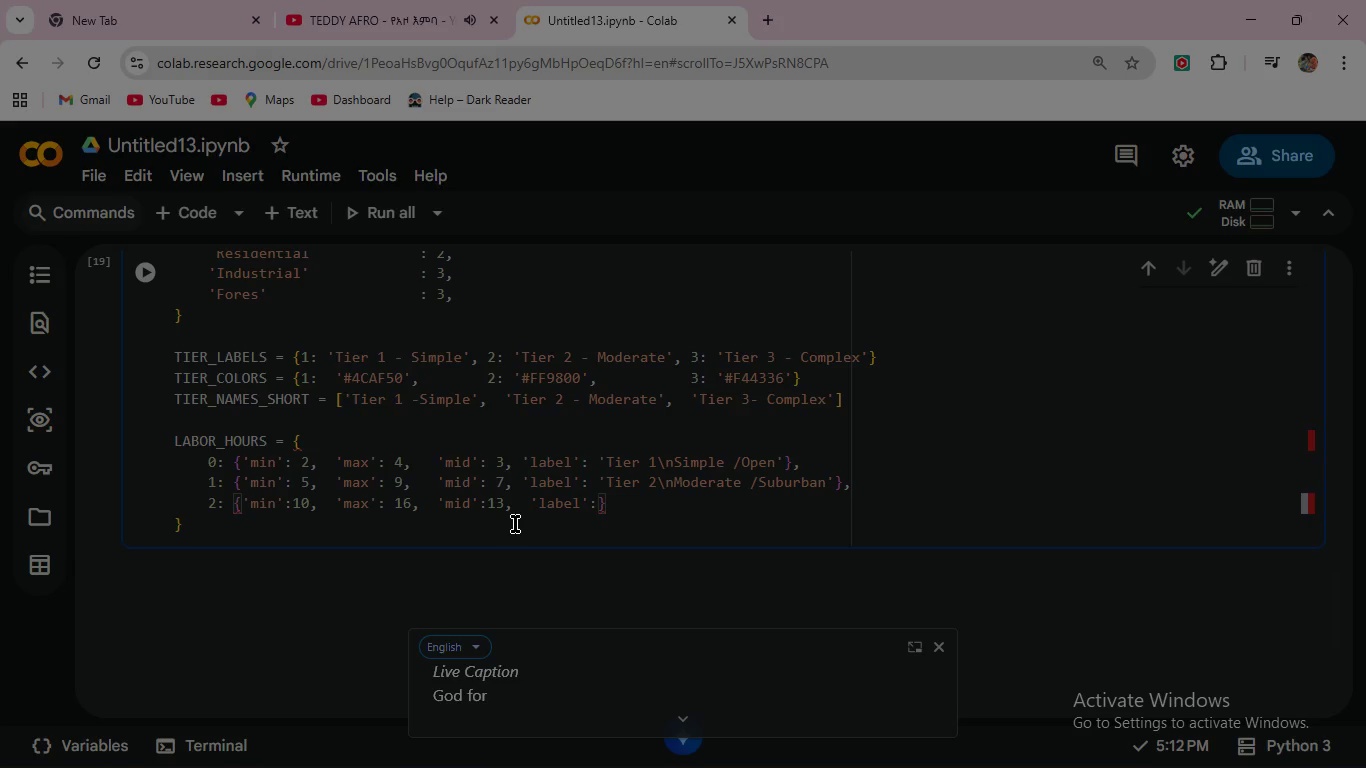 
left_click([534, 501])
 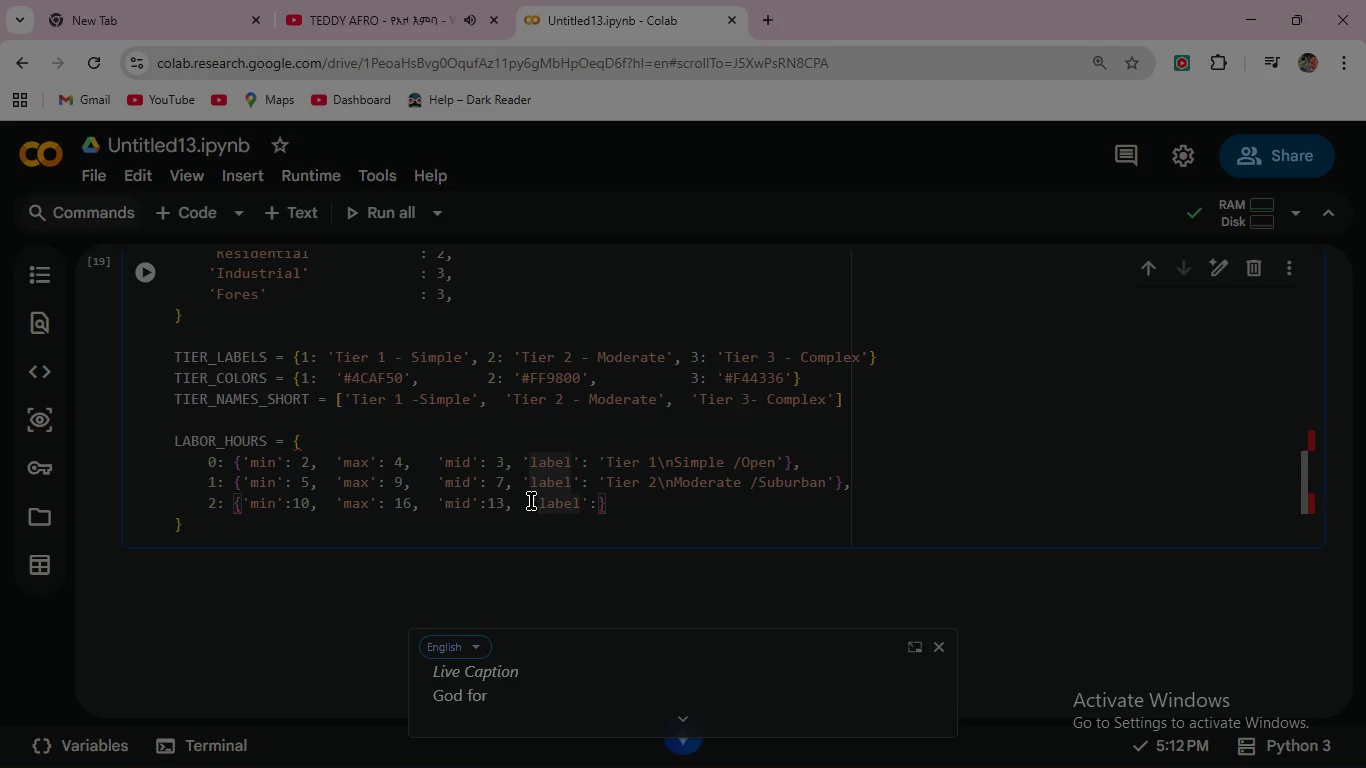 
left_click([531, 501])
 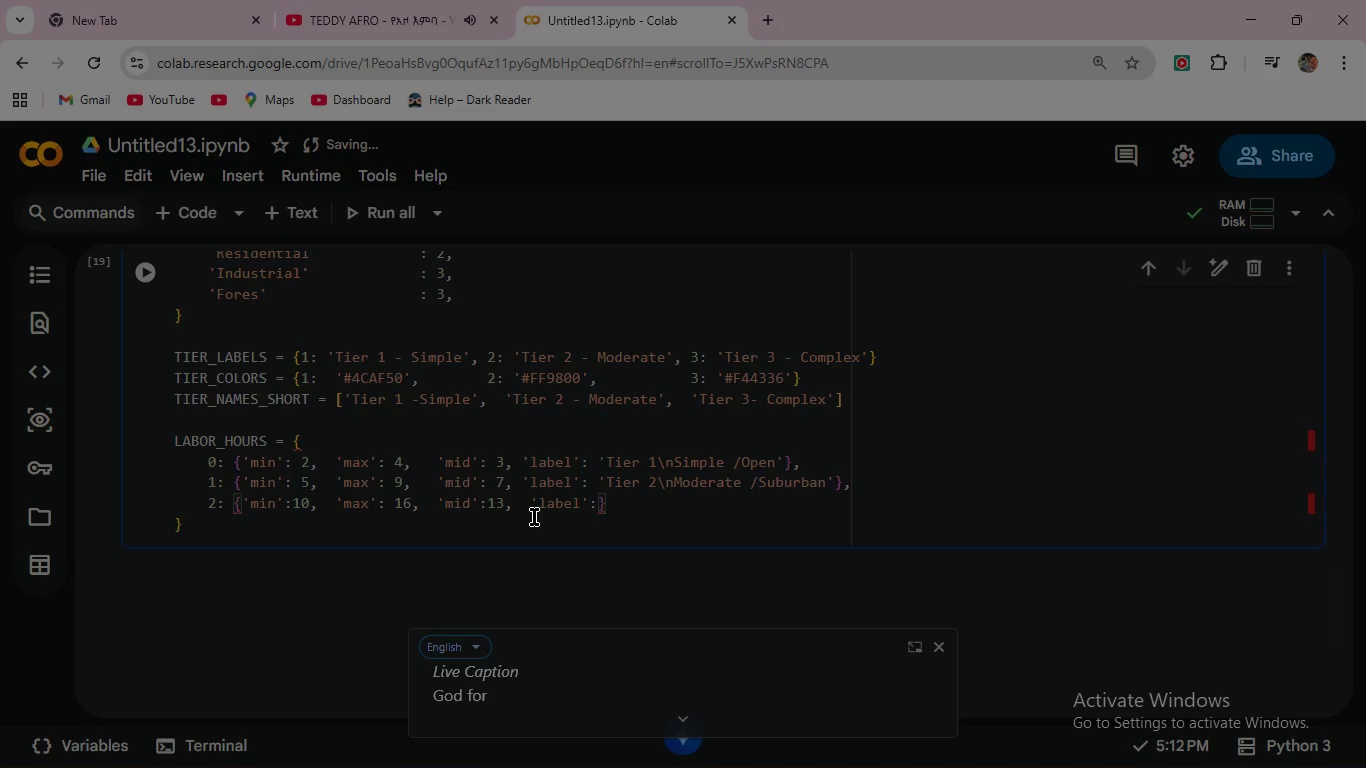 
key(Backspace)
 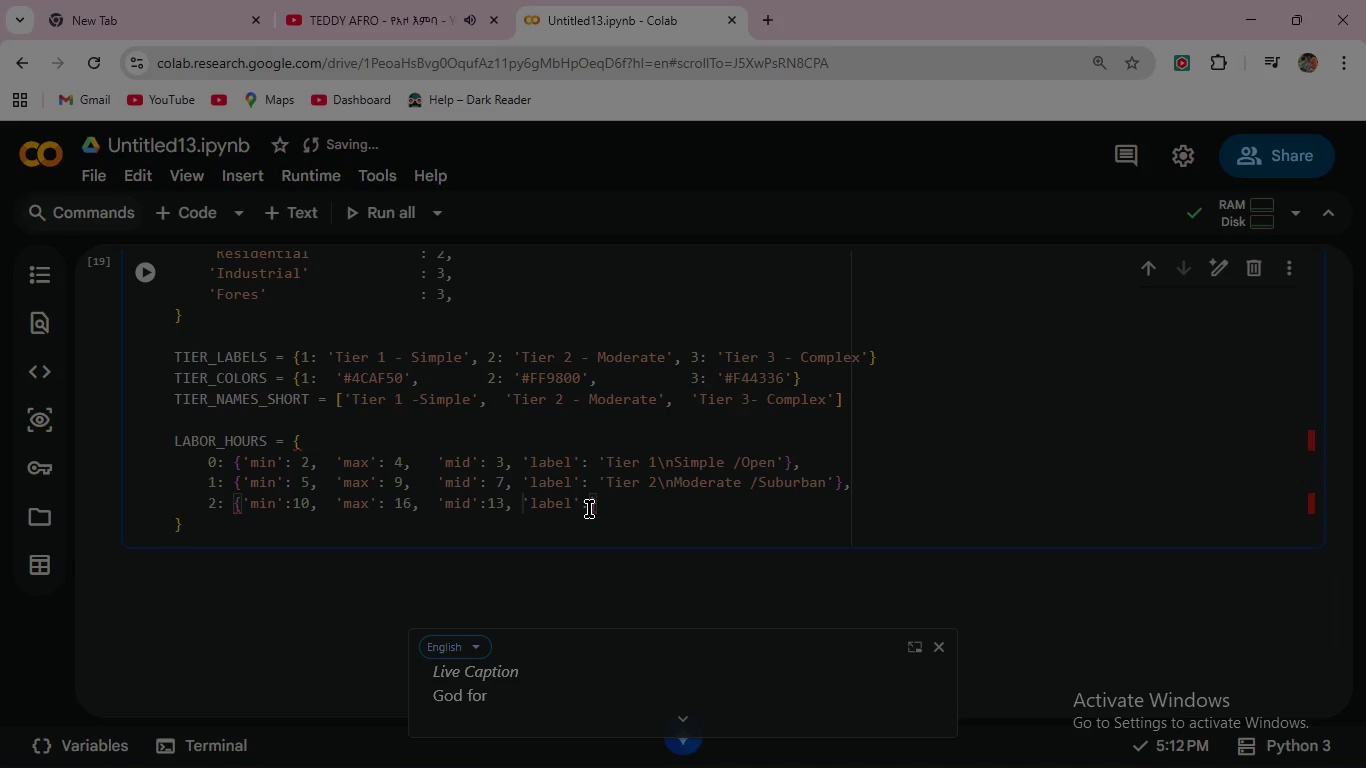 
left_click([589, 509])
 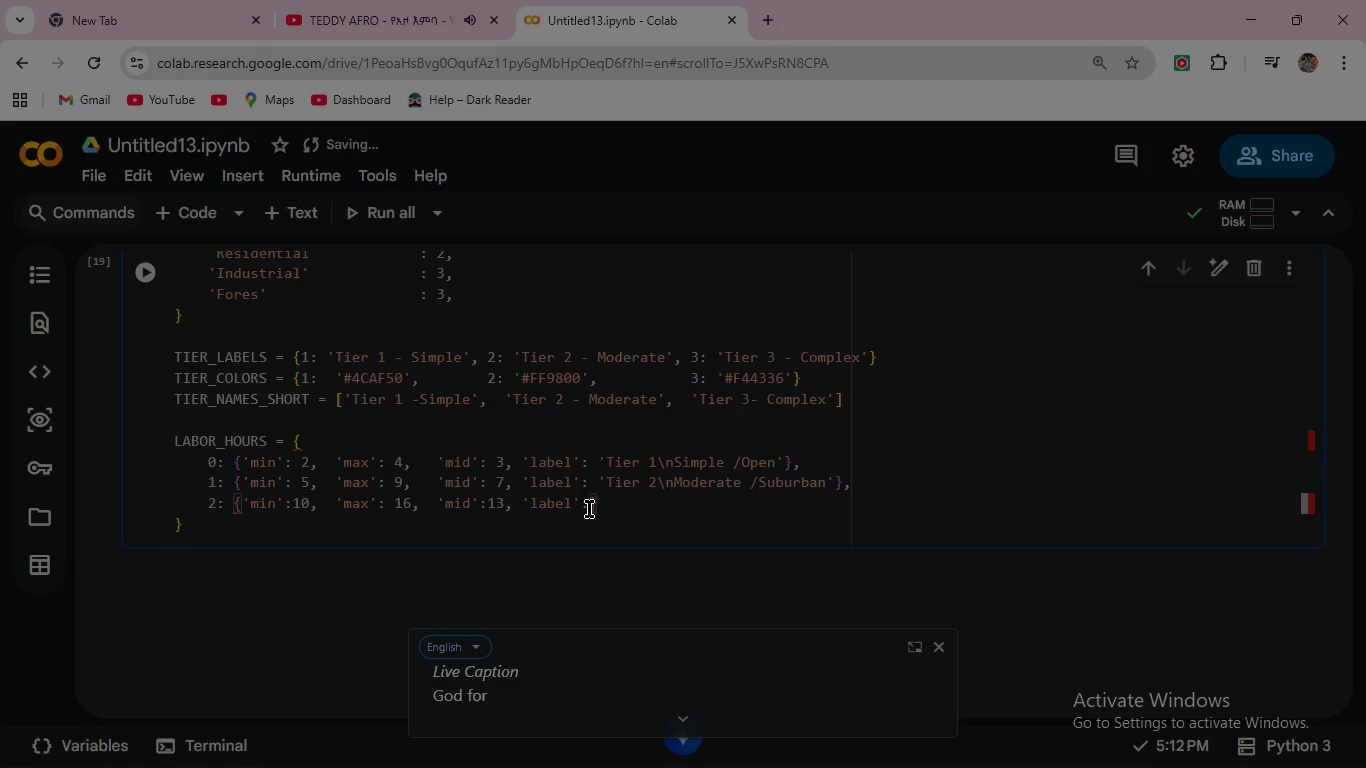 
left_click([589, 509])
 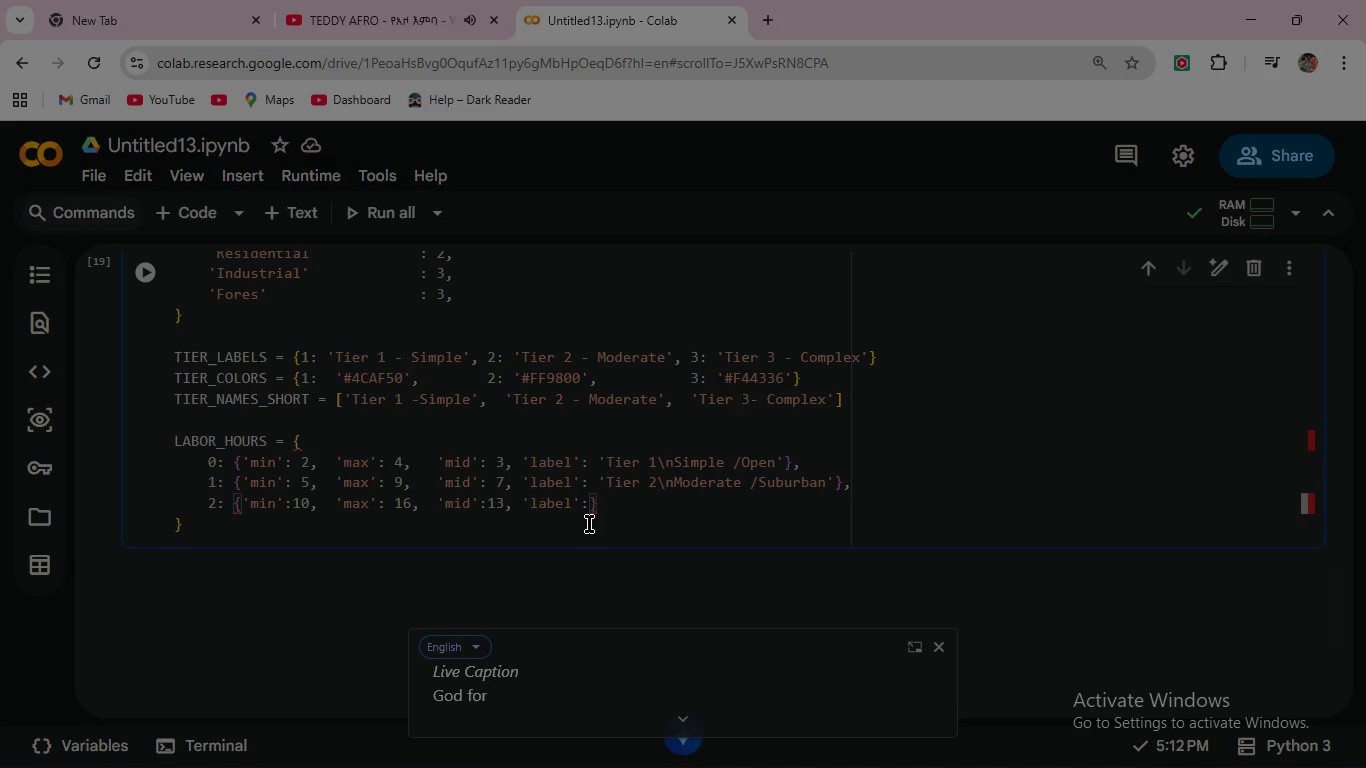 
type(  )
key(Backspace)
type('Tier 3\nComplex  /)
 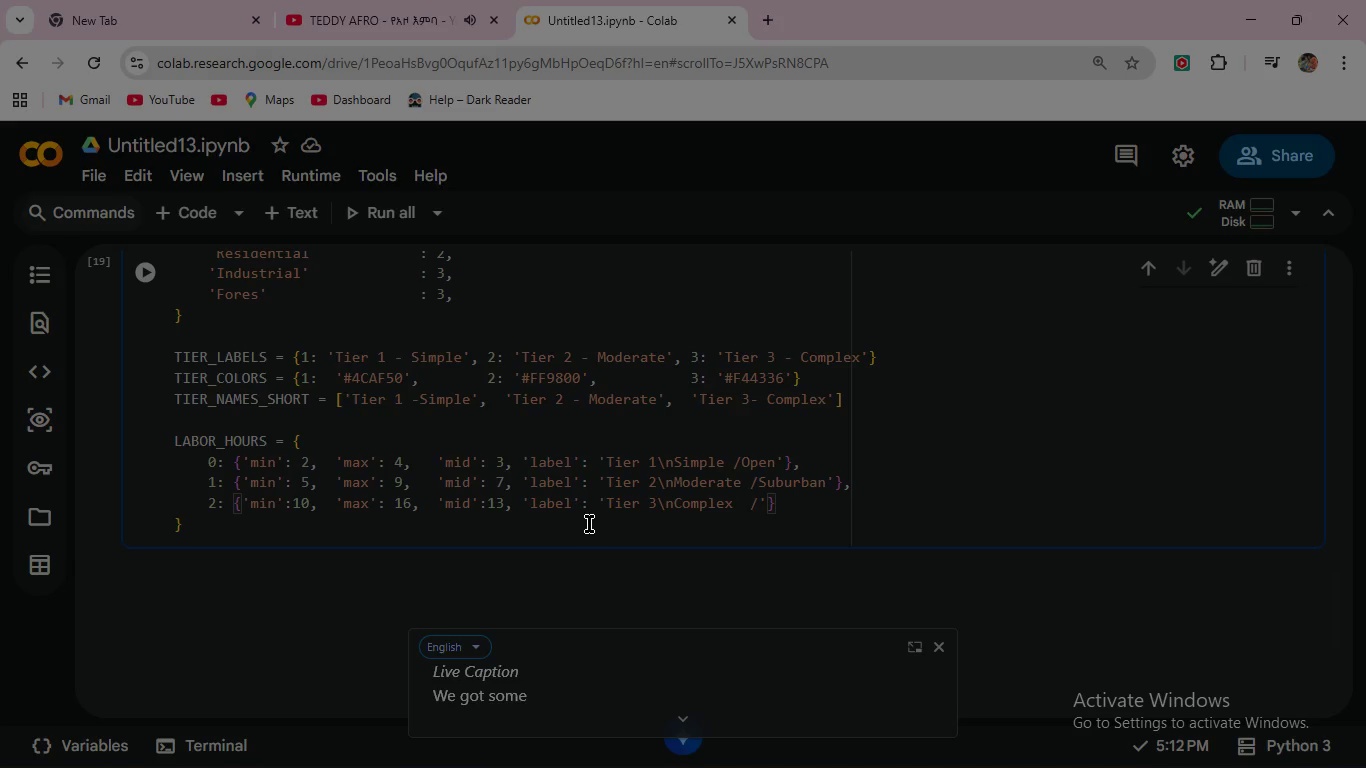 
type(Dense)
 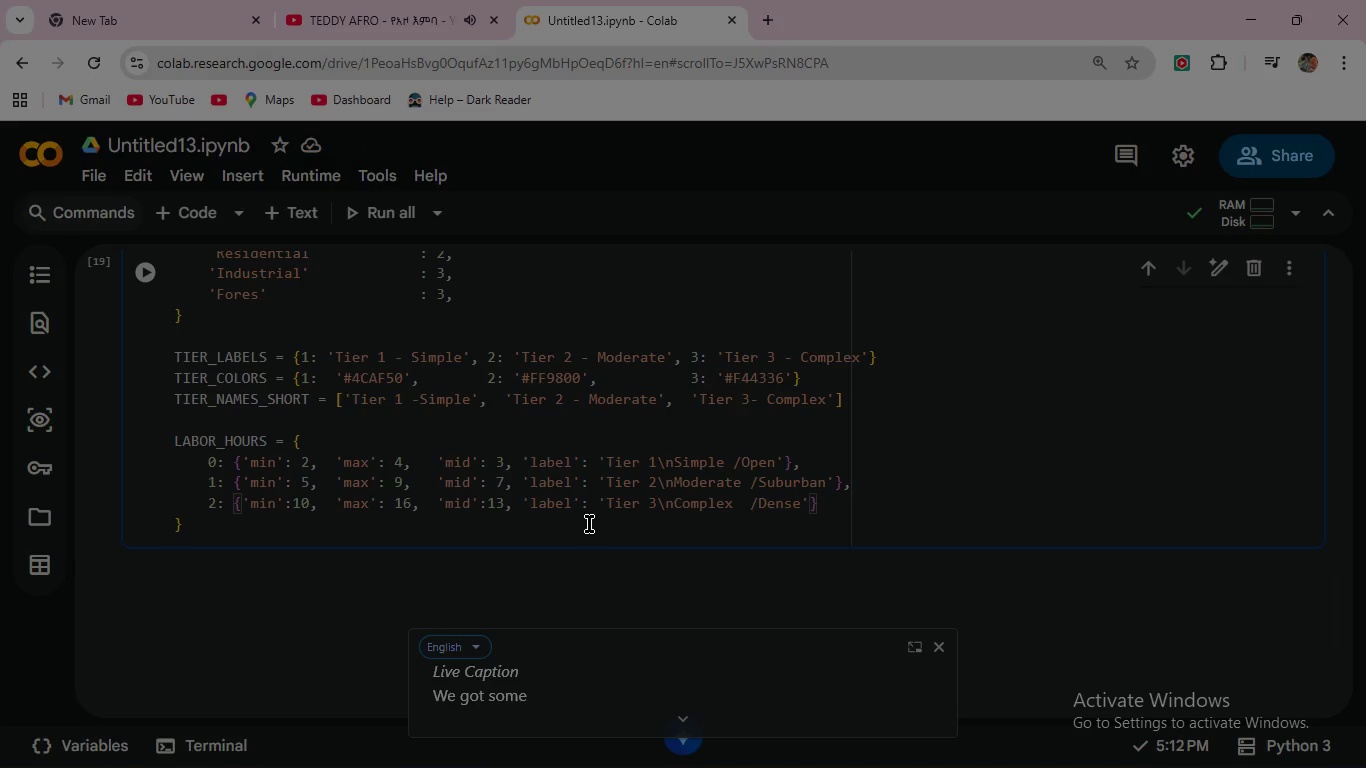 
key(ArrowRight)
 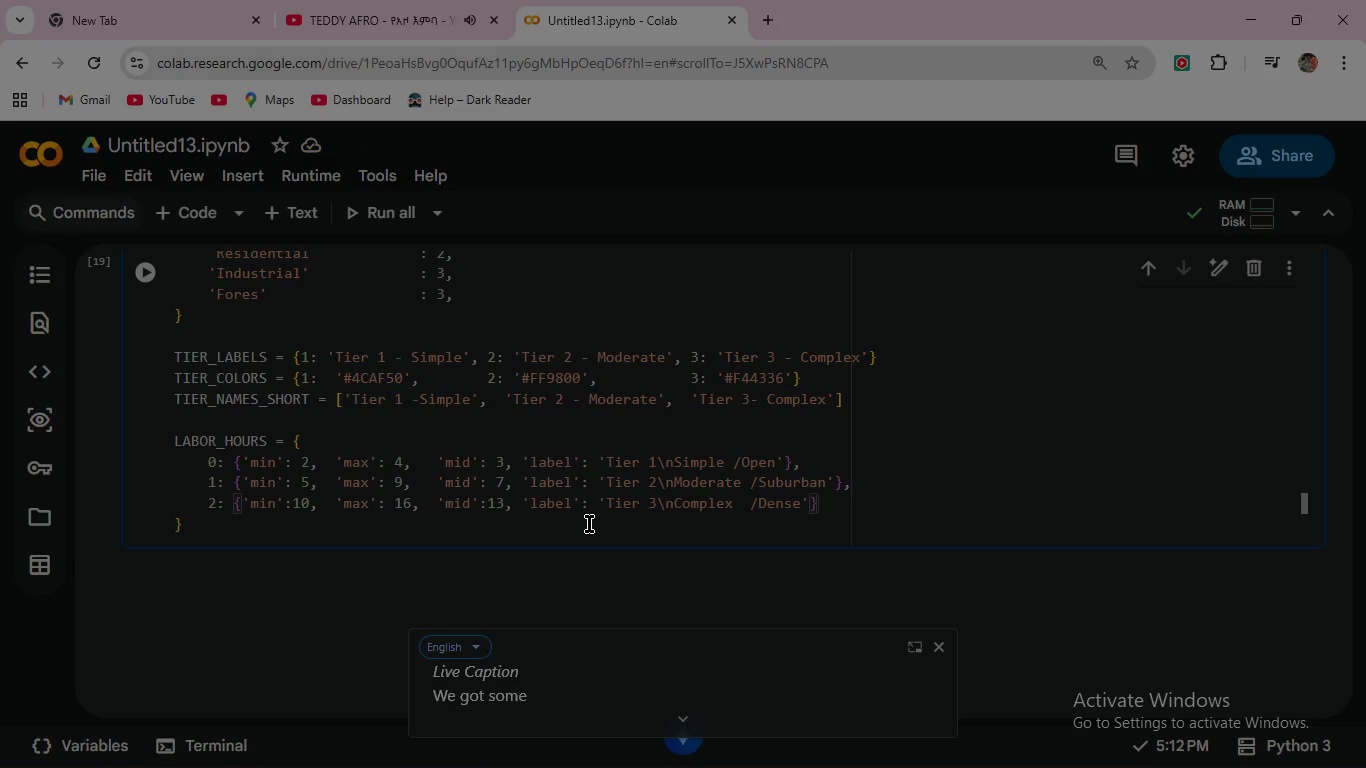 
key(ArrowRight)
 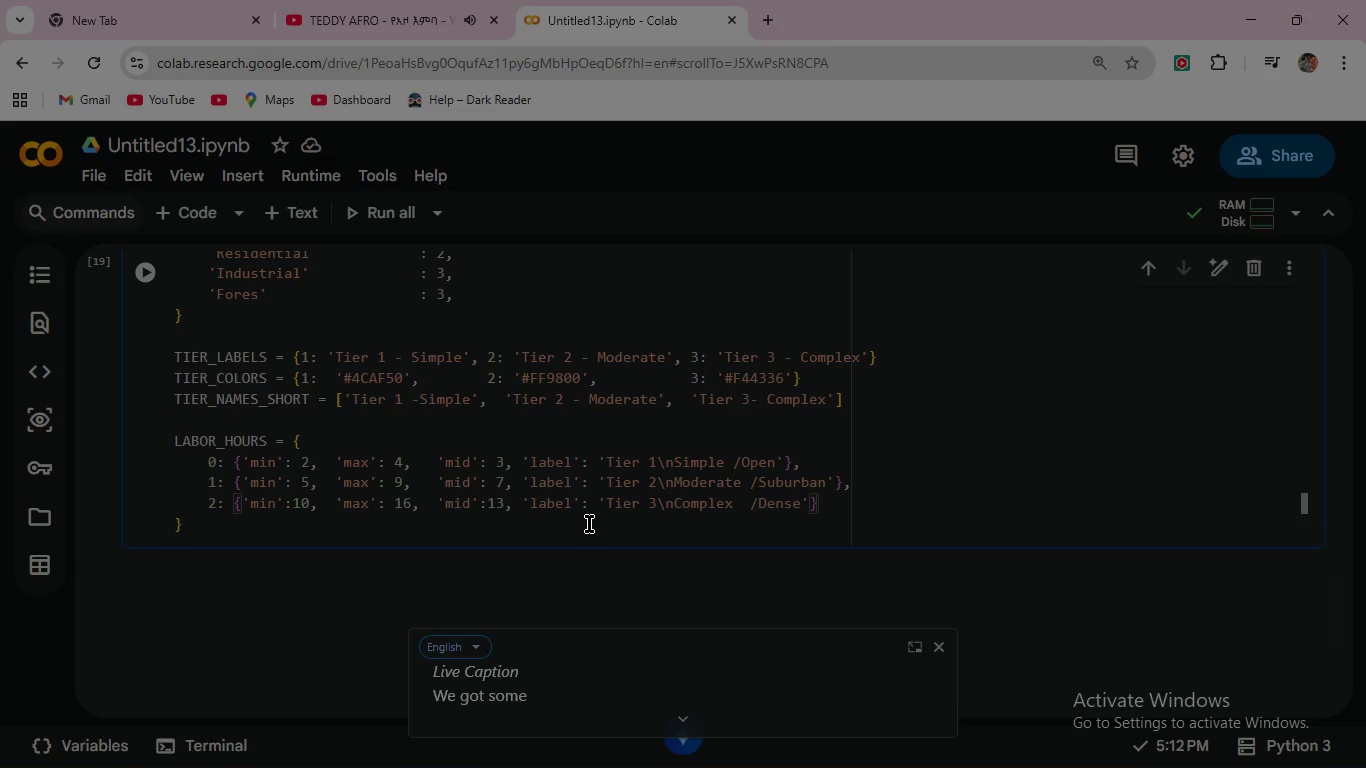 
key(Comma)
 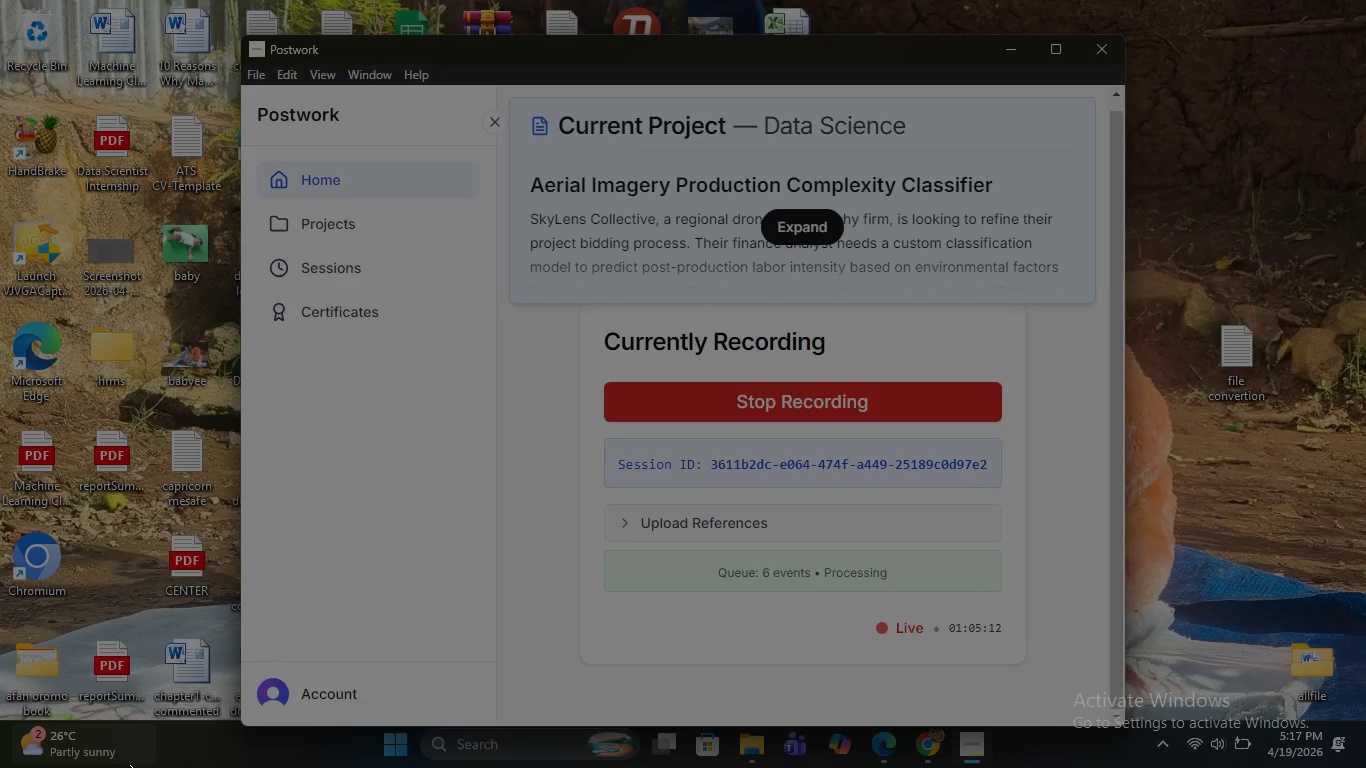 
wait(20.03)
 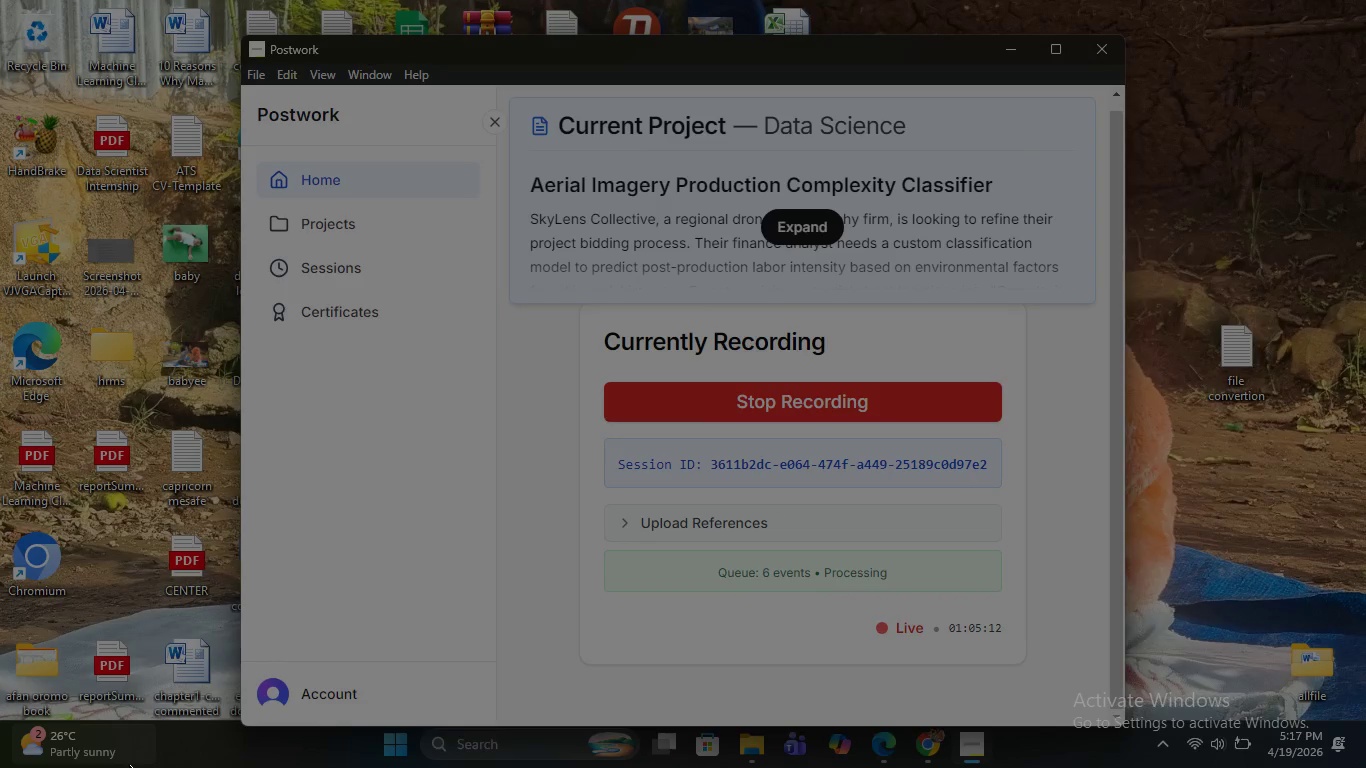 
left_click([932, 748])
 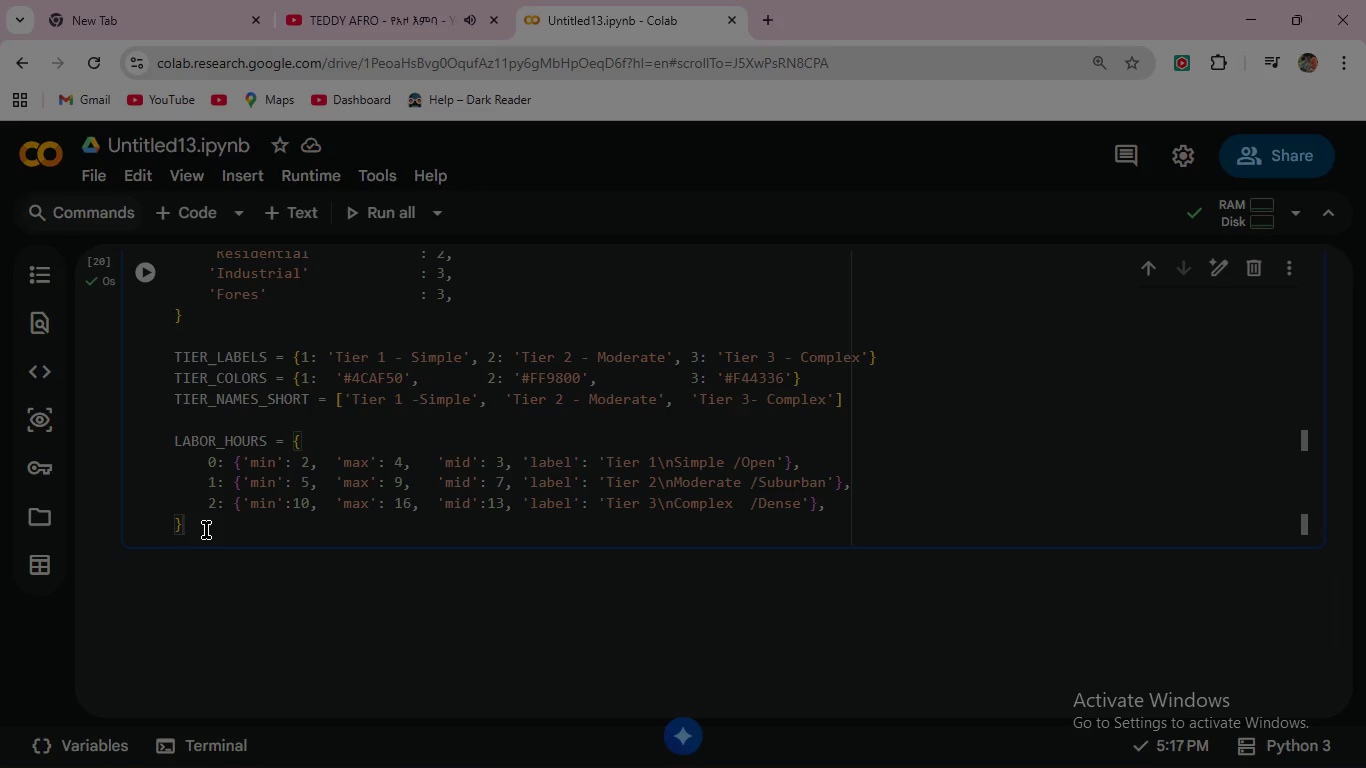 
left_click([206, 530])
 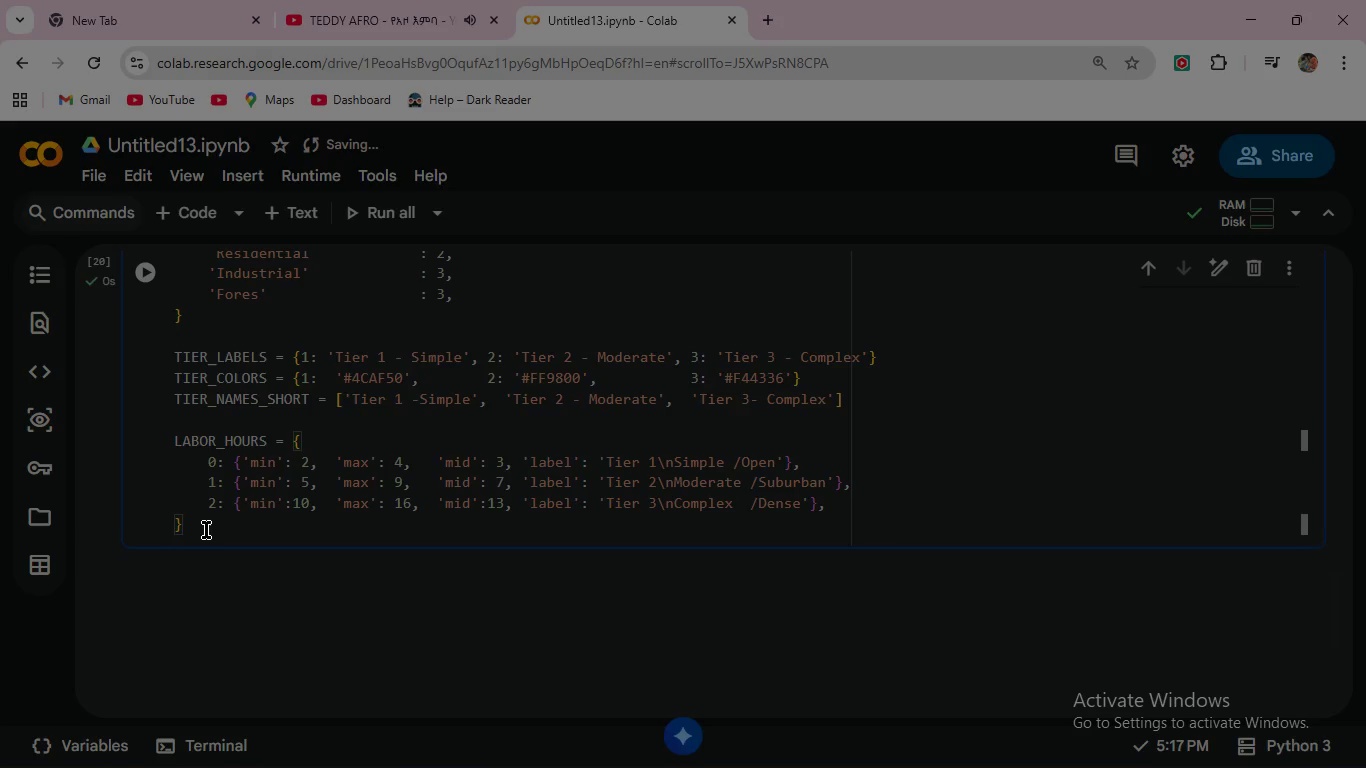 
key(Enter)
 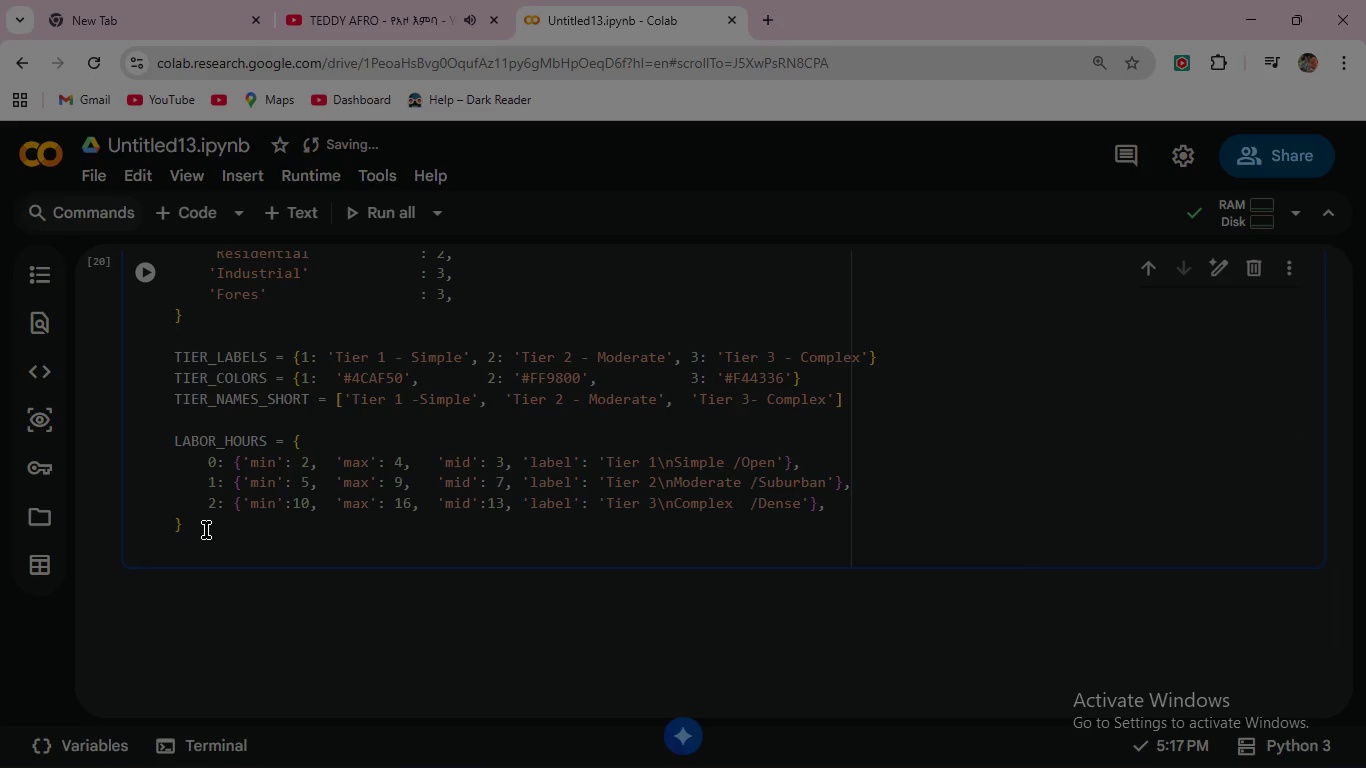 
key(Enter)
 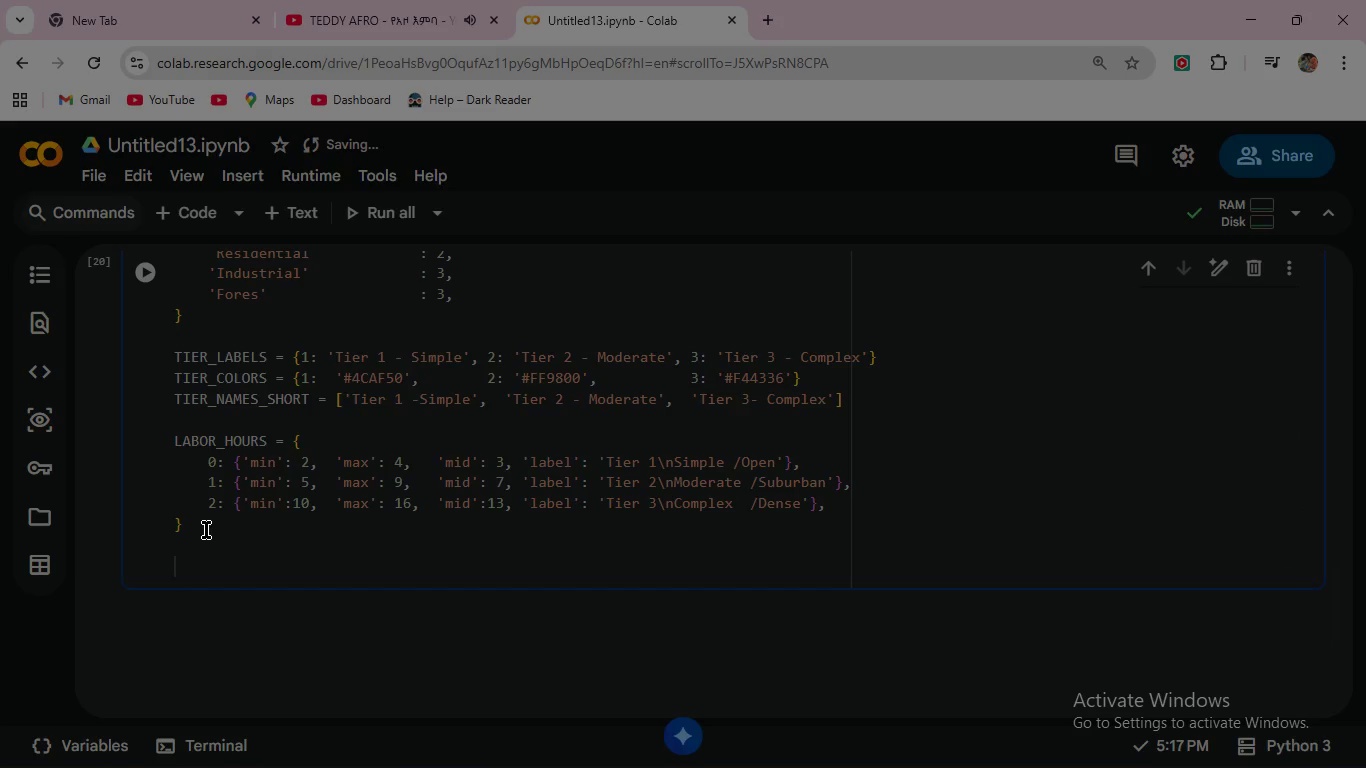 
type(#-------Transforms----------)
 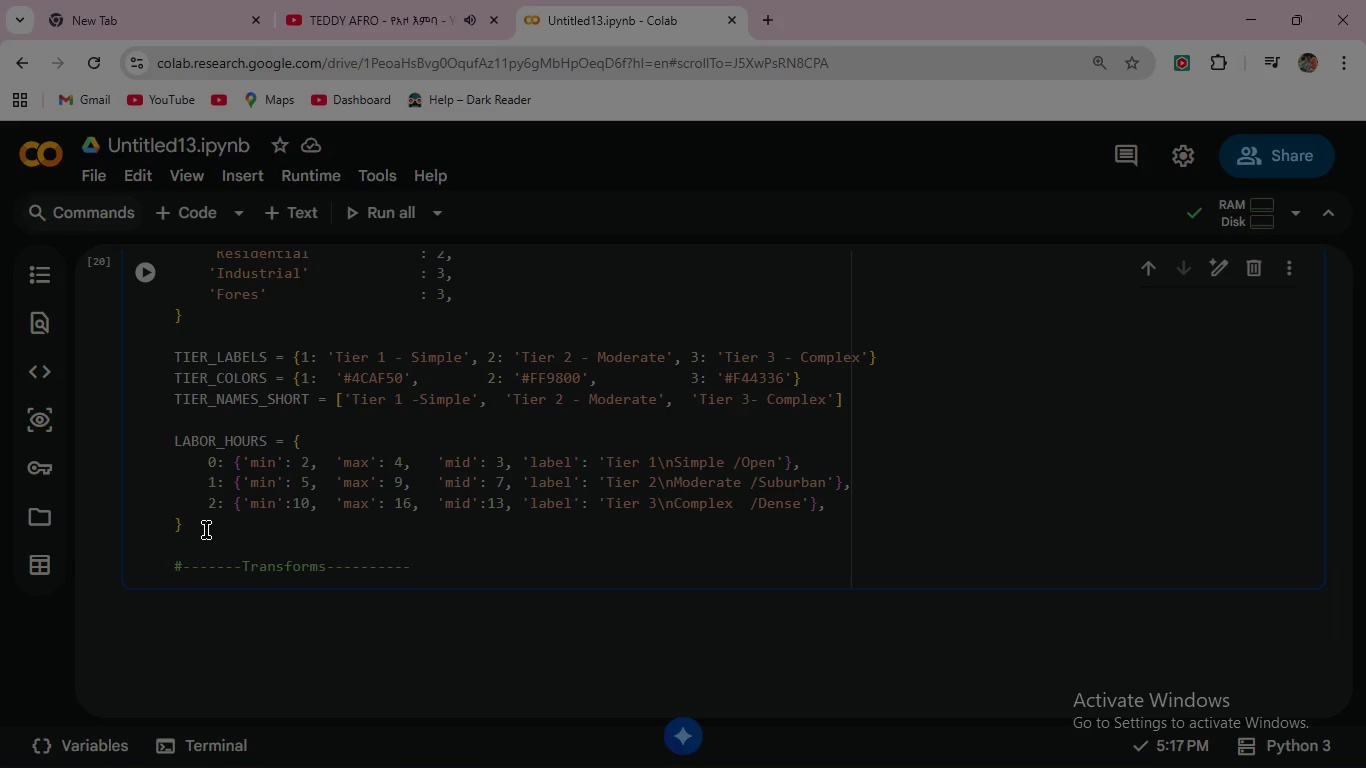 
key(Enter)
 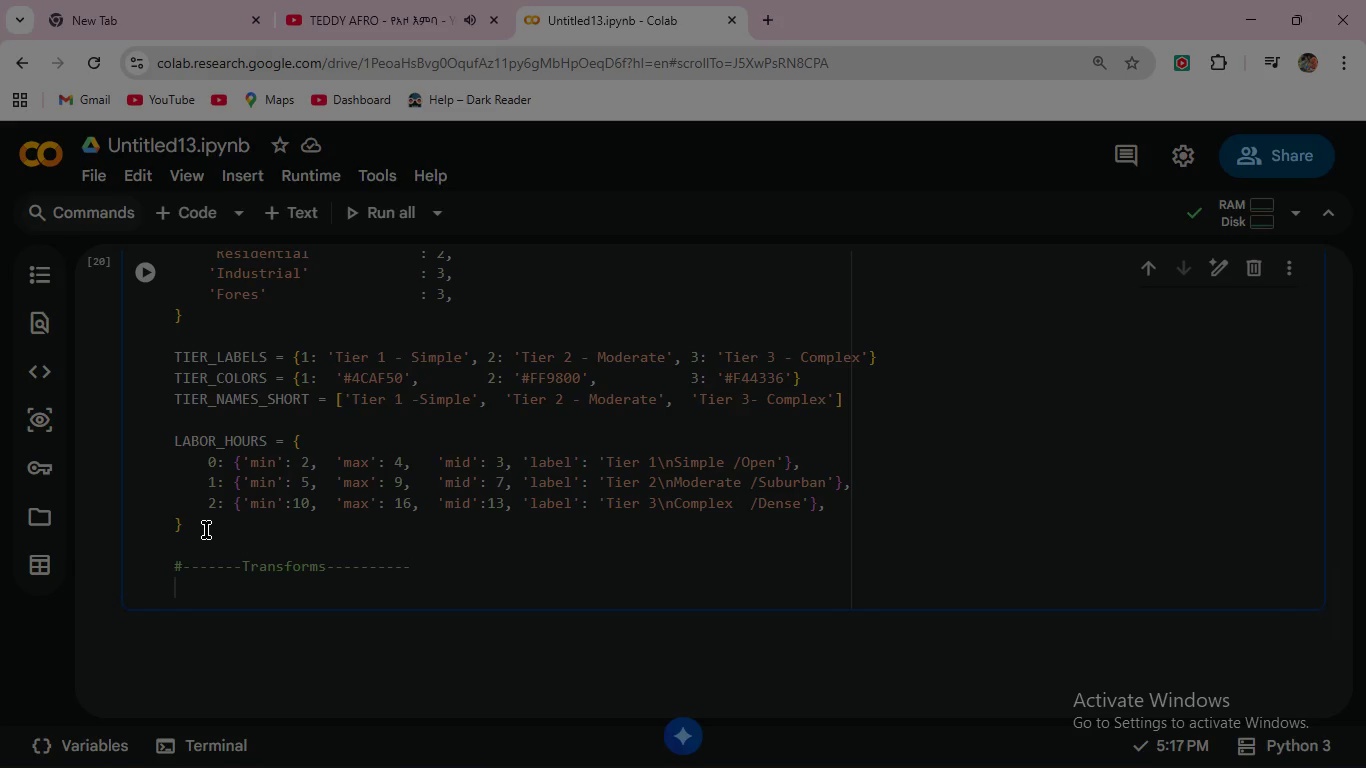 
type(TRAIN)
 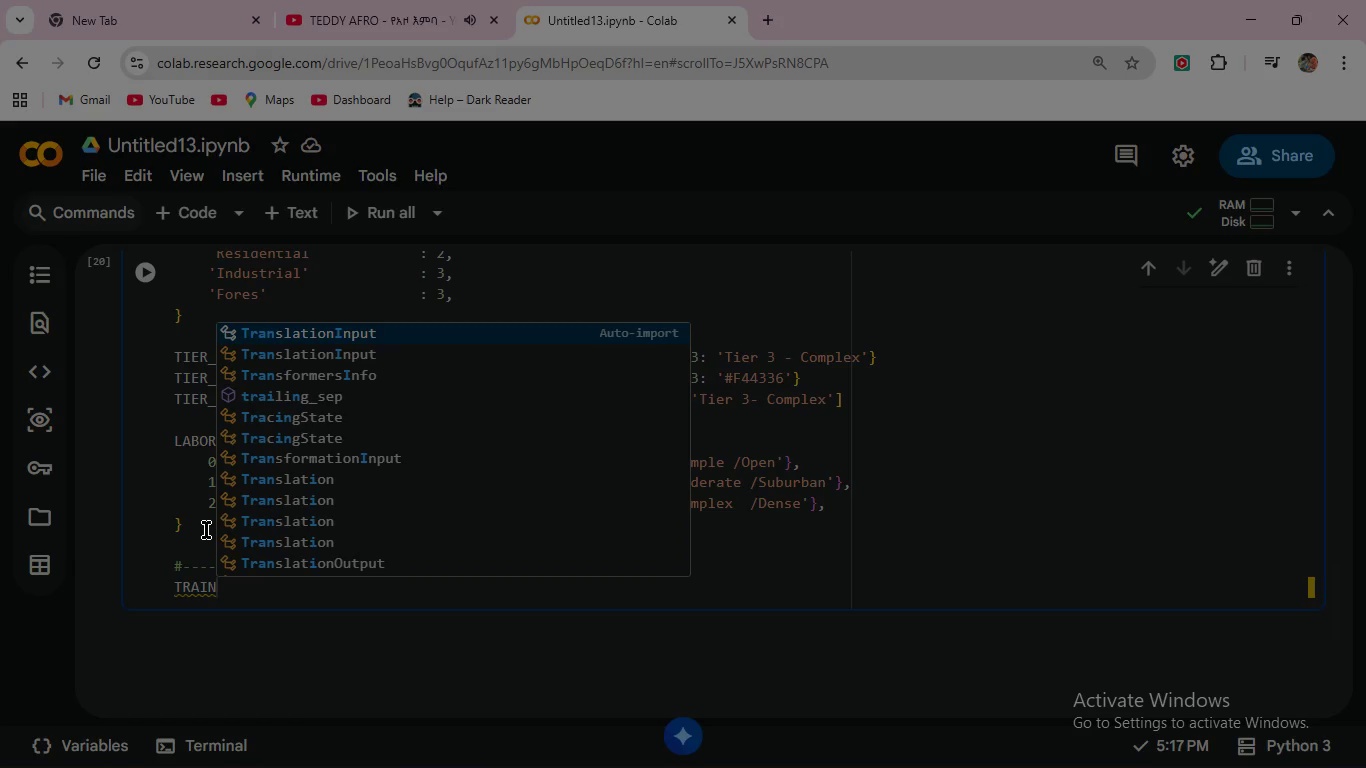 
key(Shift+Minus)
 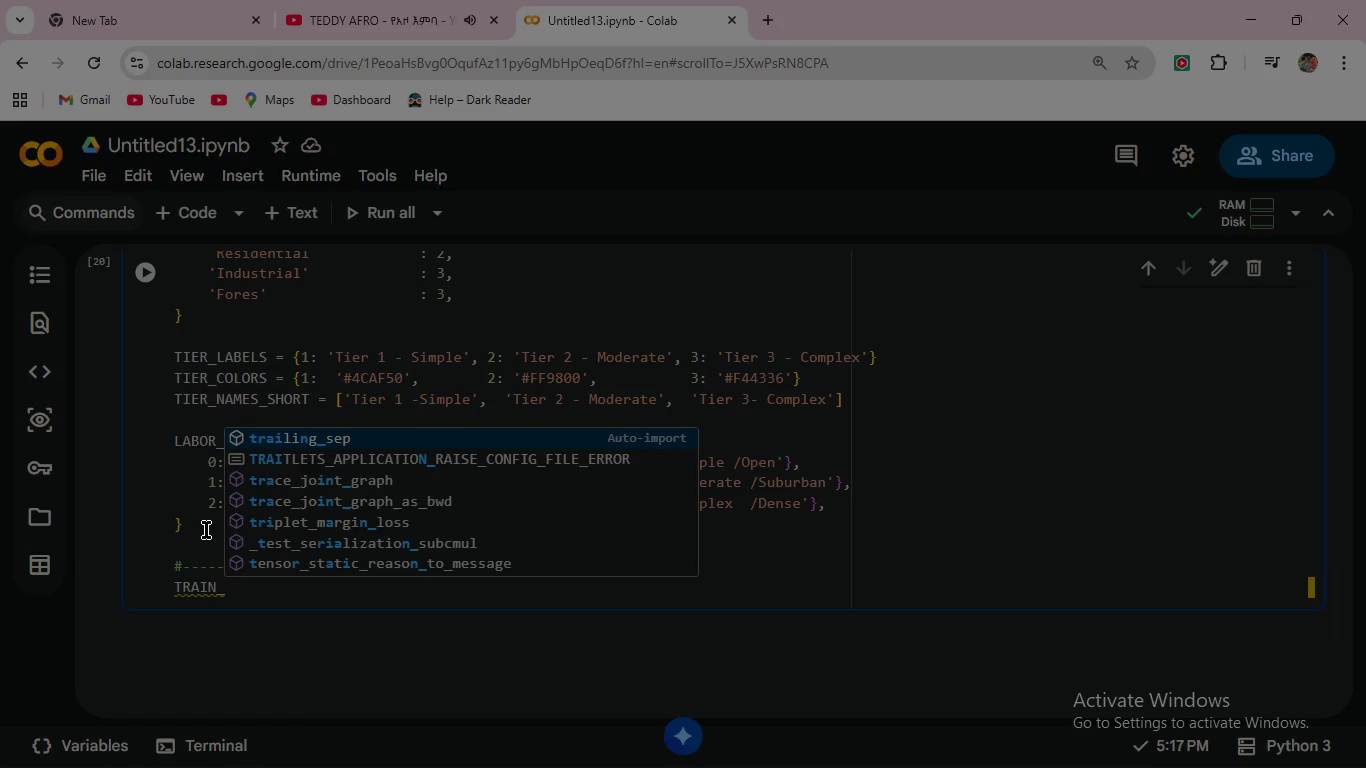 
type(TF  = trans)
 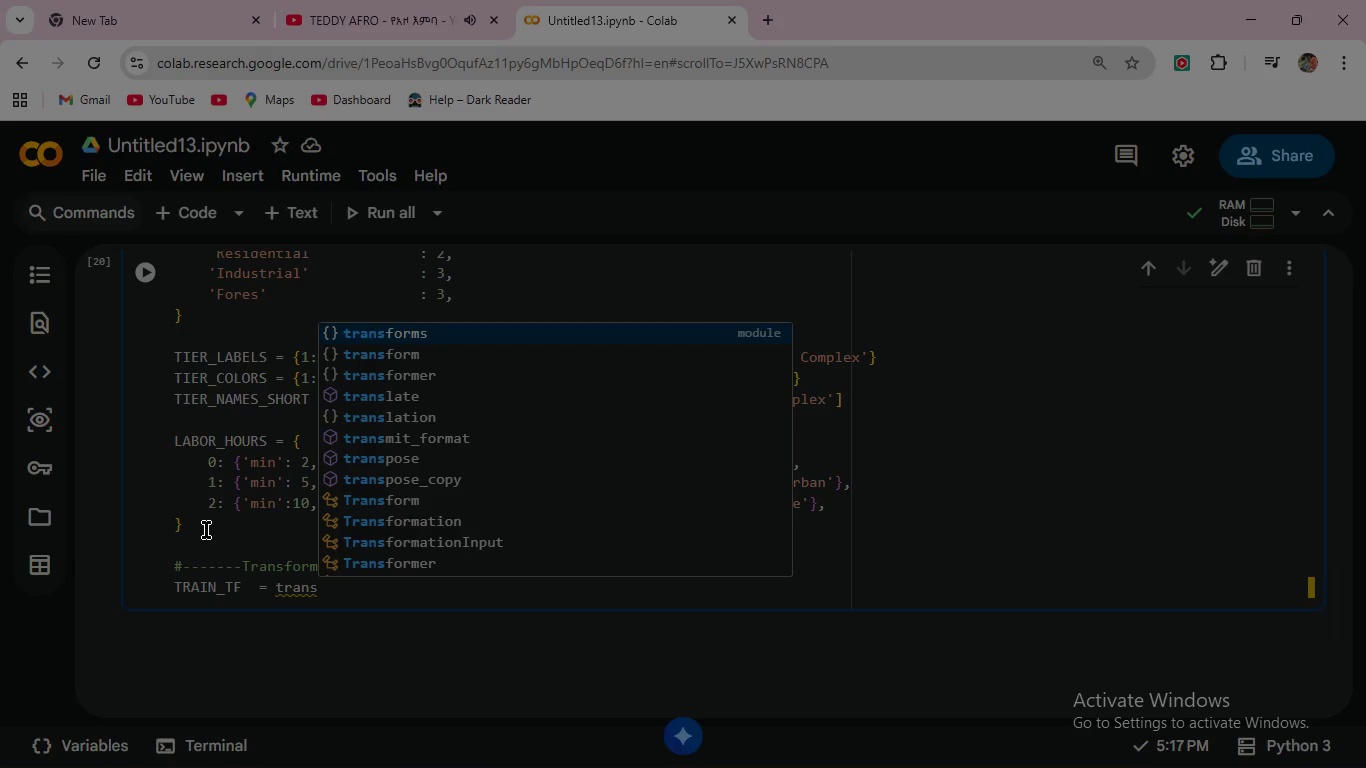 
key(Enter)
 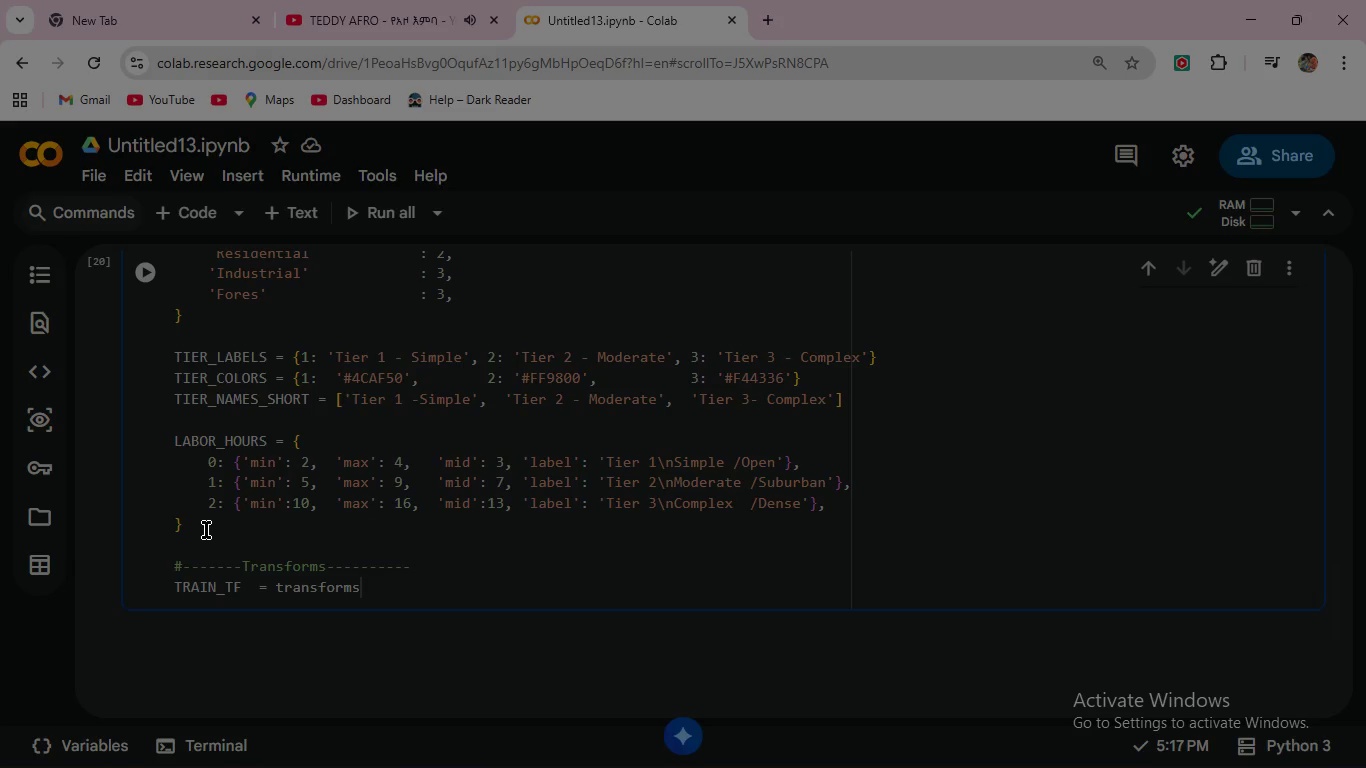 
type(.Compose)
 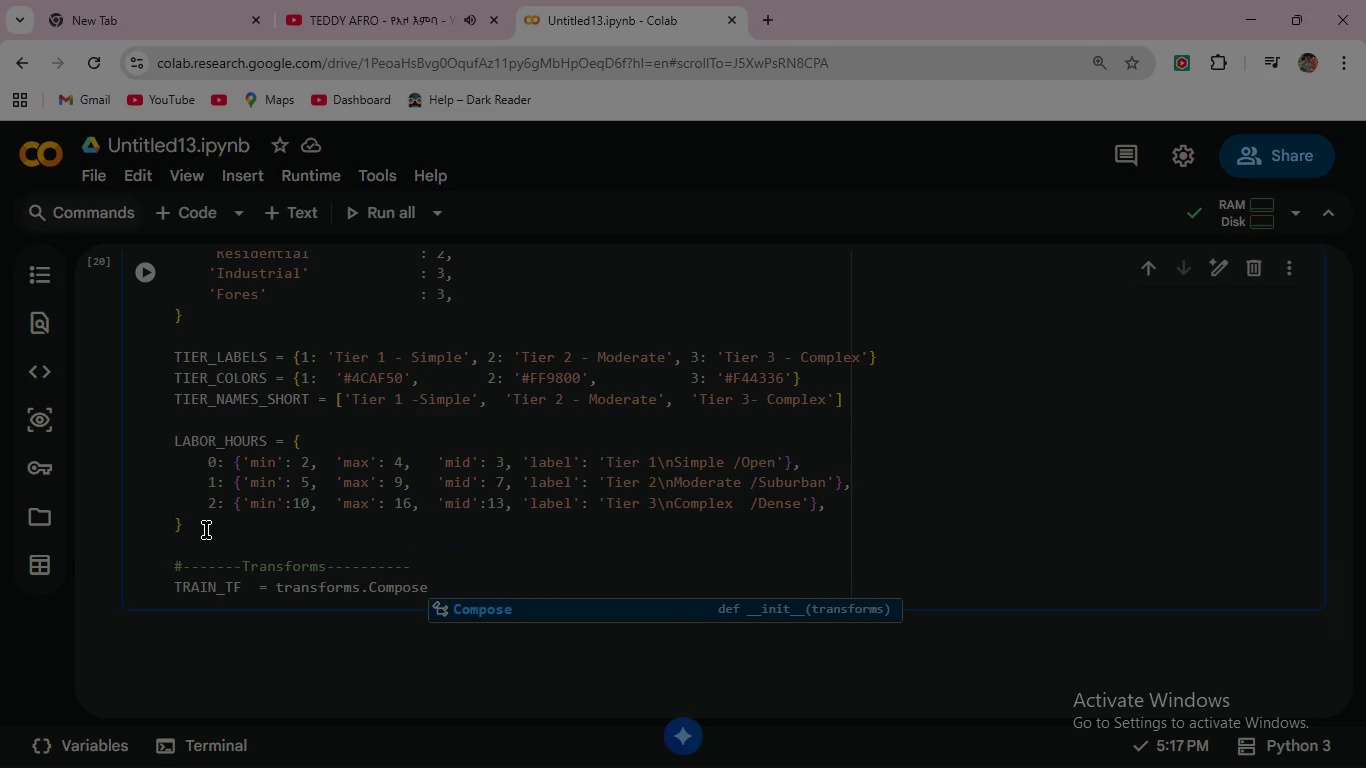 
key(Enter)
 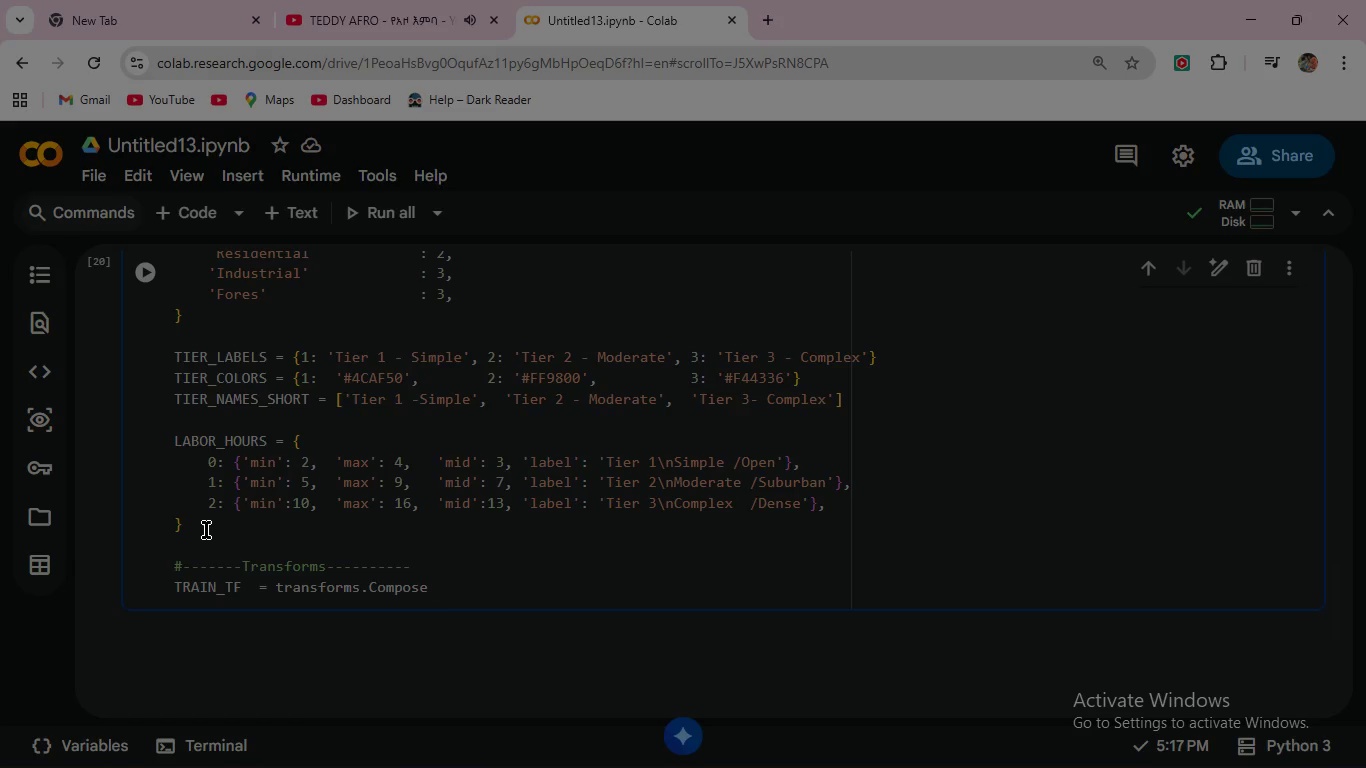 
key(Shift+9)
 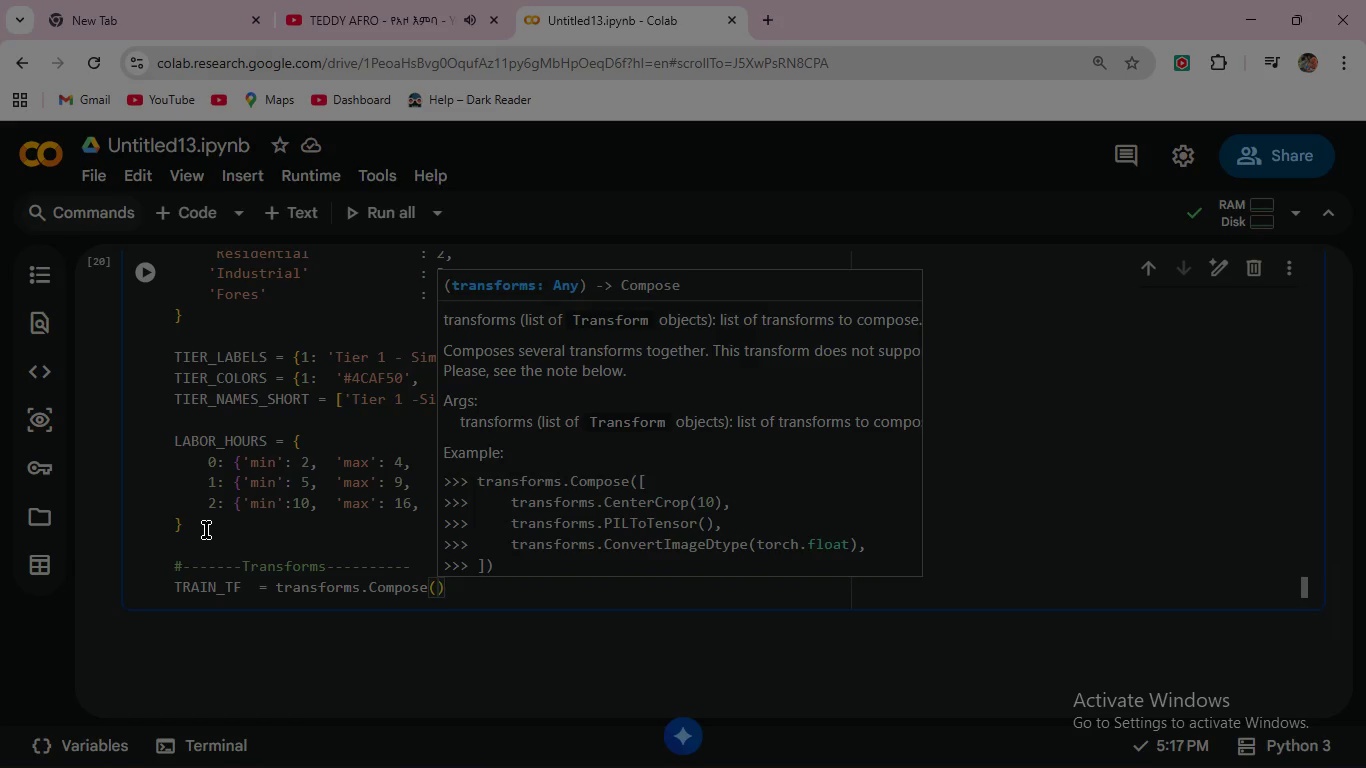 
key(BracketLeft)
 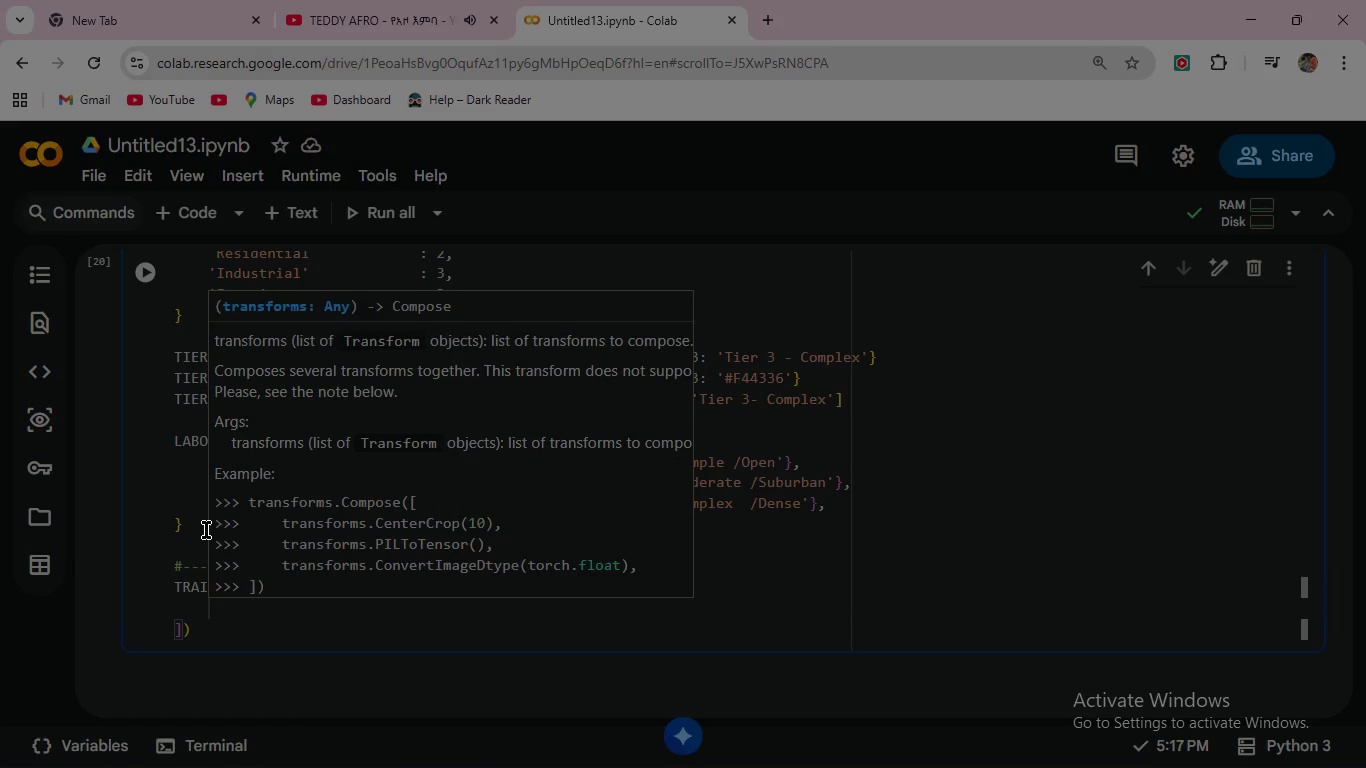 
key(Enter)
 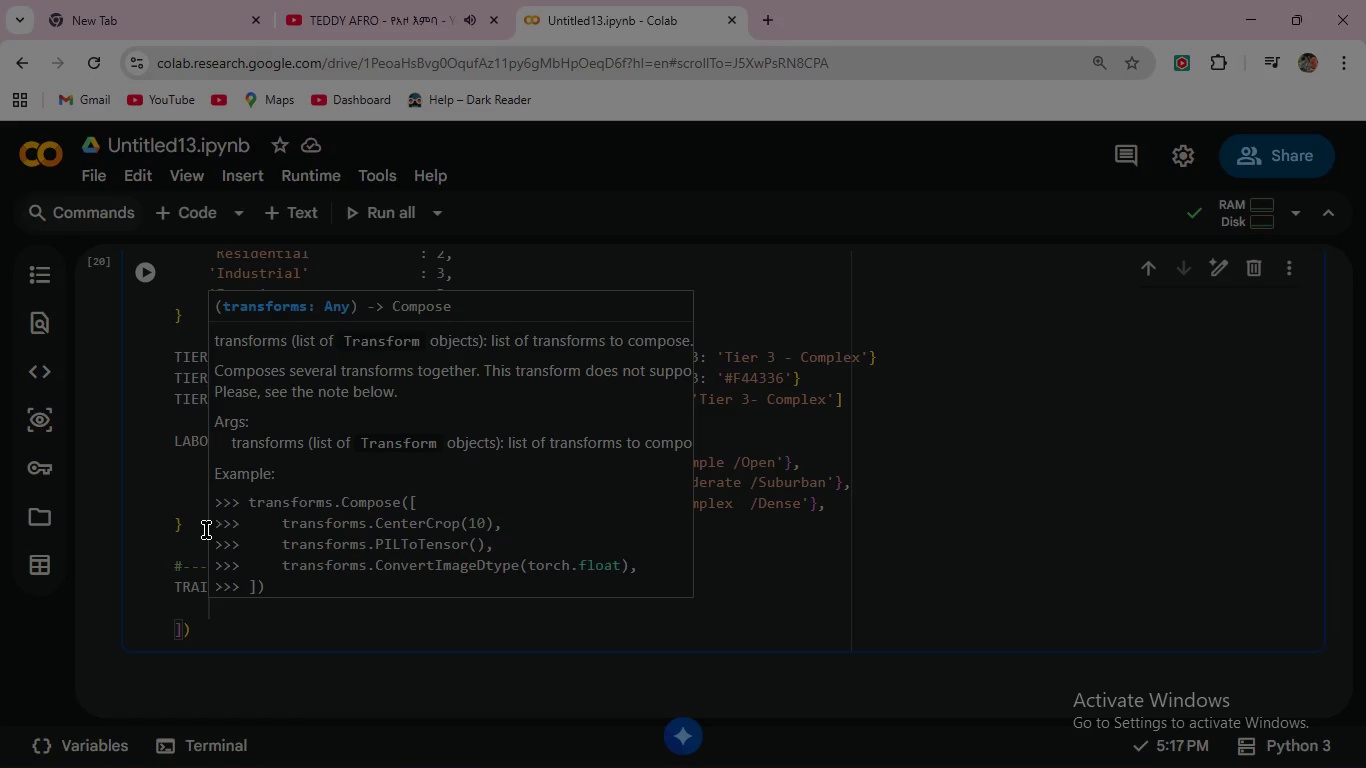 
wait(21.03)
 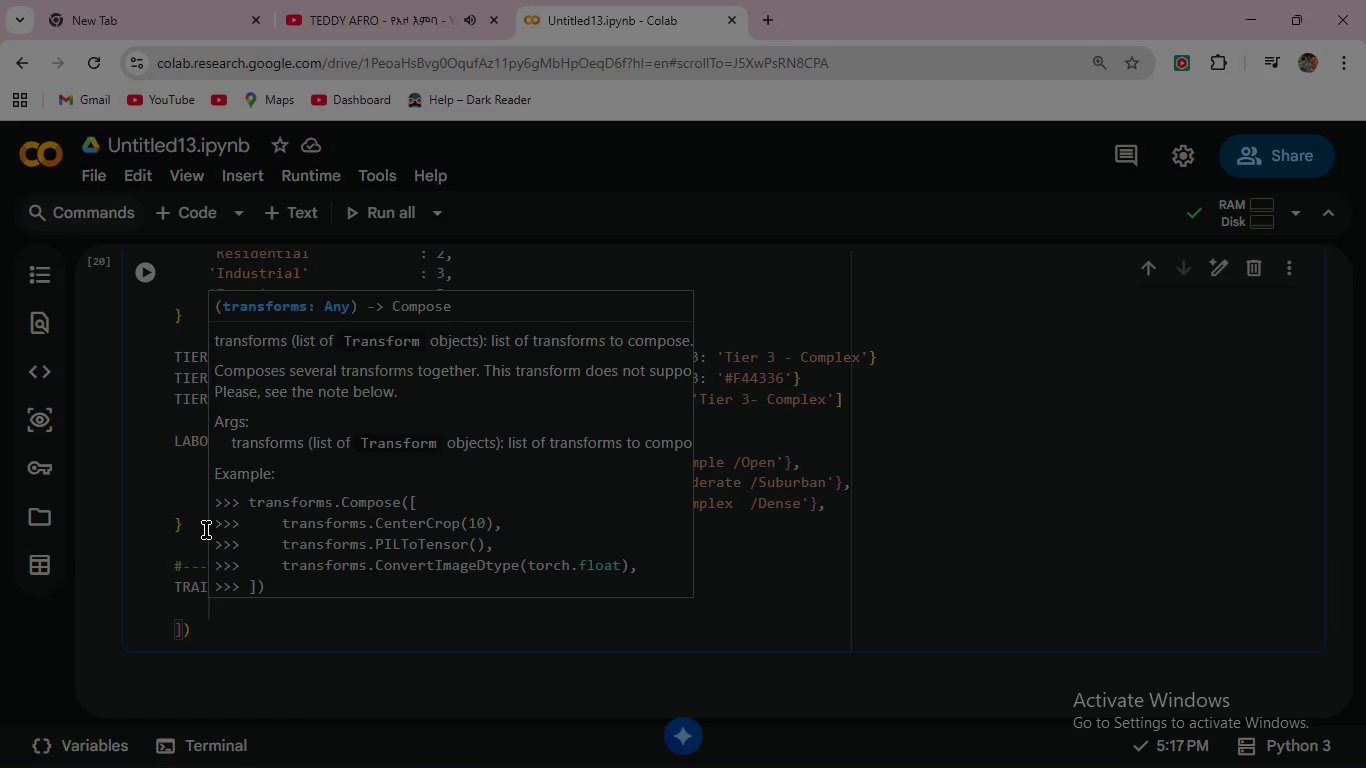 
type(transforms.Res)
 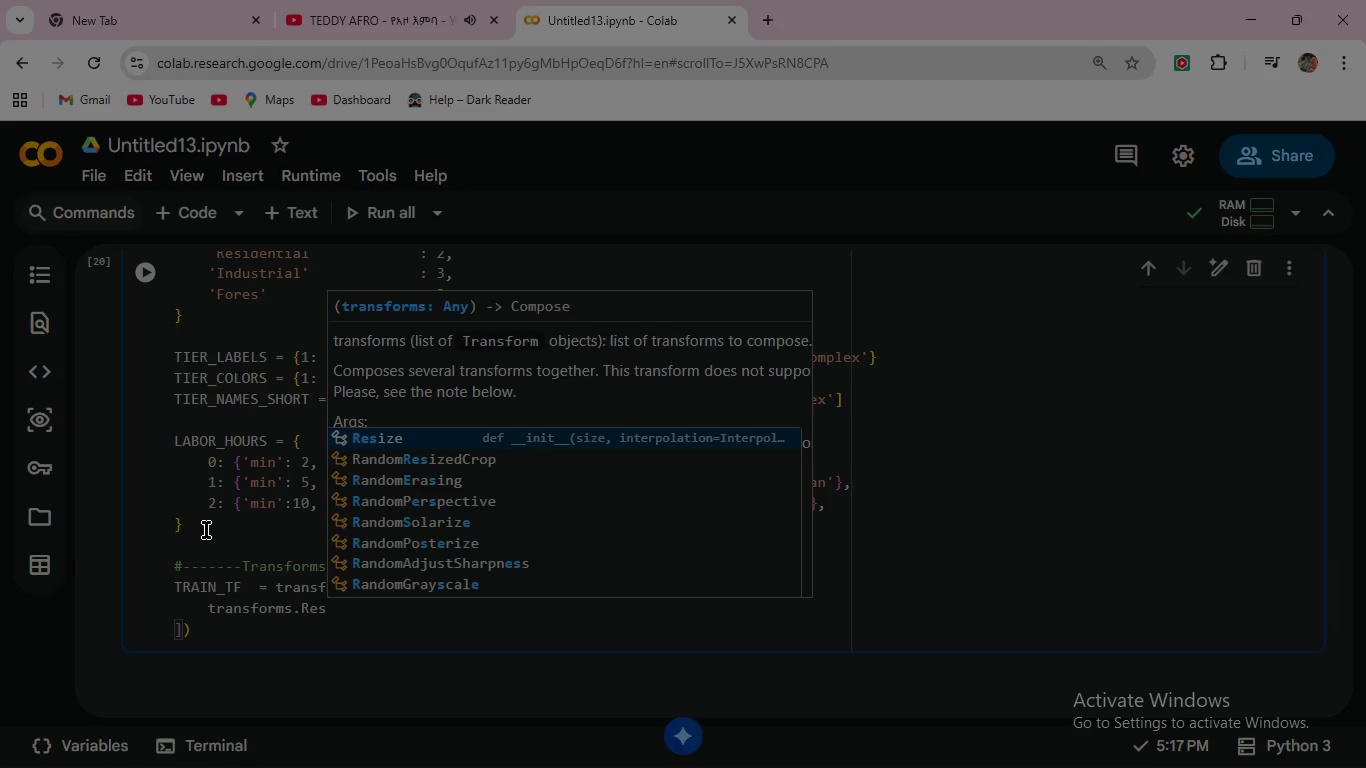 
key(Enter)
 